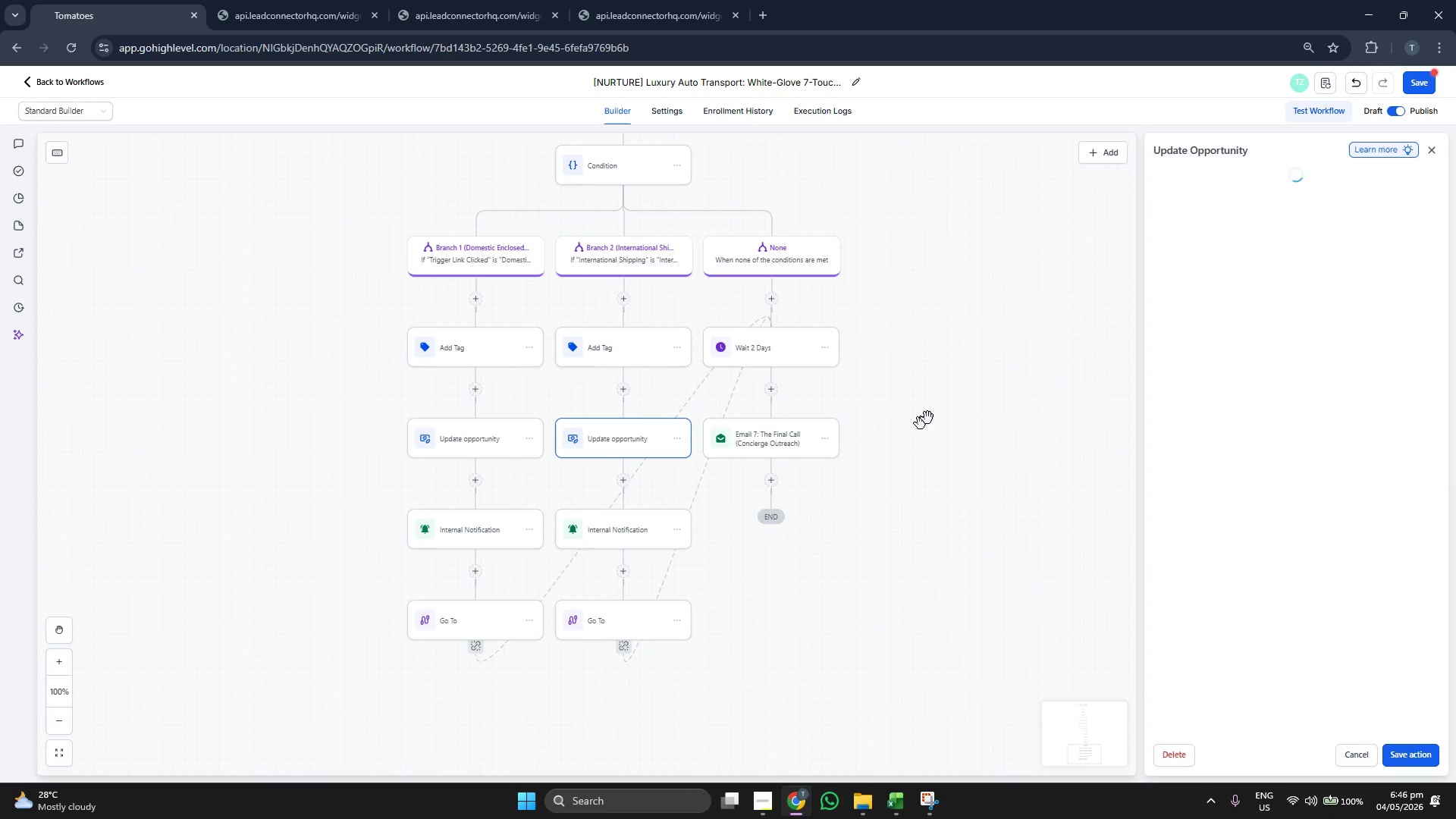 
left_click_drag(start_coordinate=[940, 383], to_coordinate=[970, 387])
 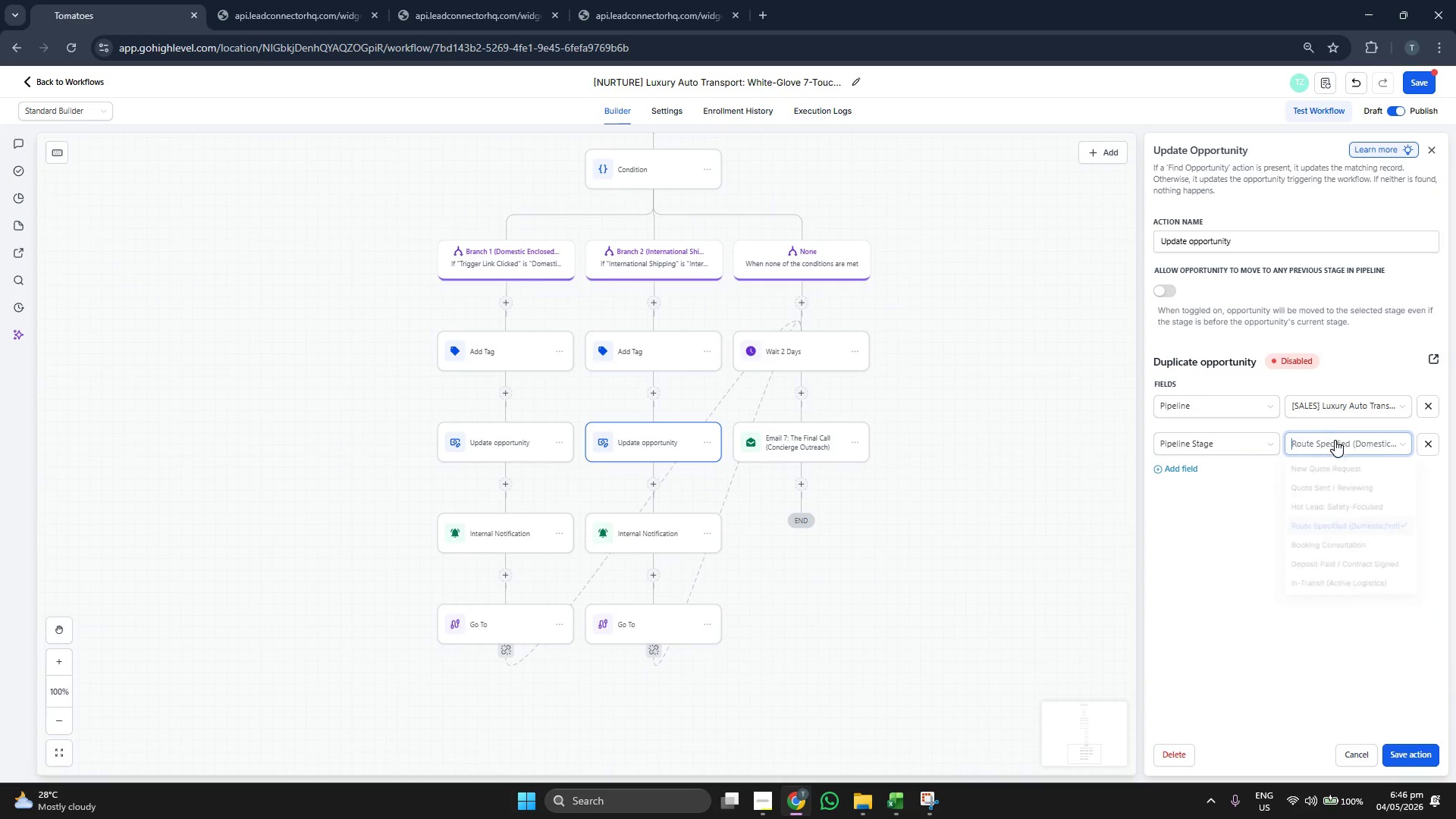 
left_click([1367, 534])
 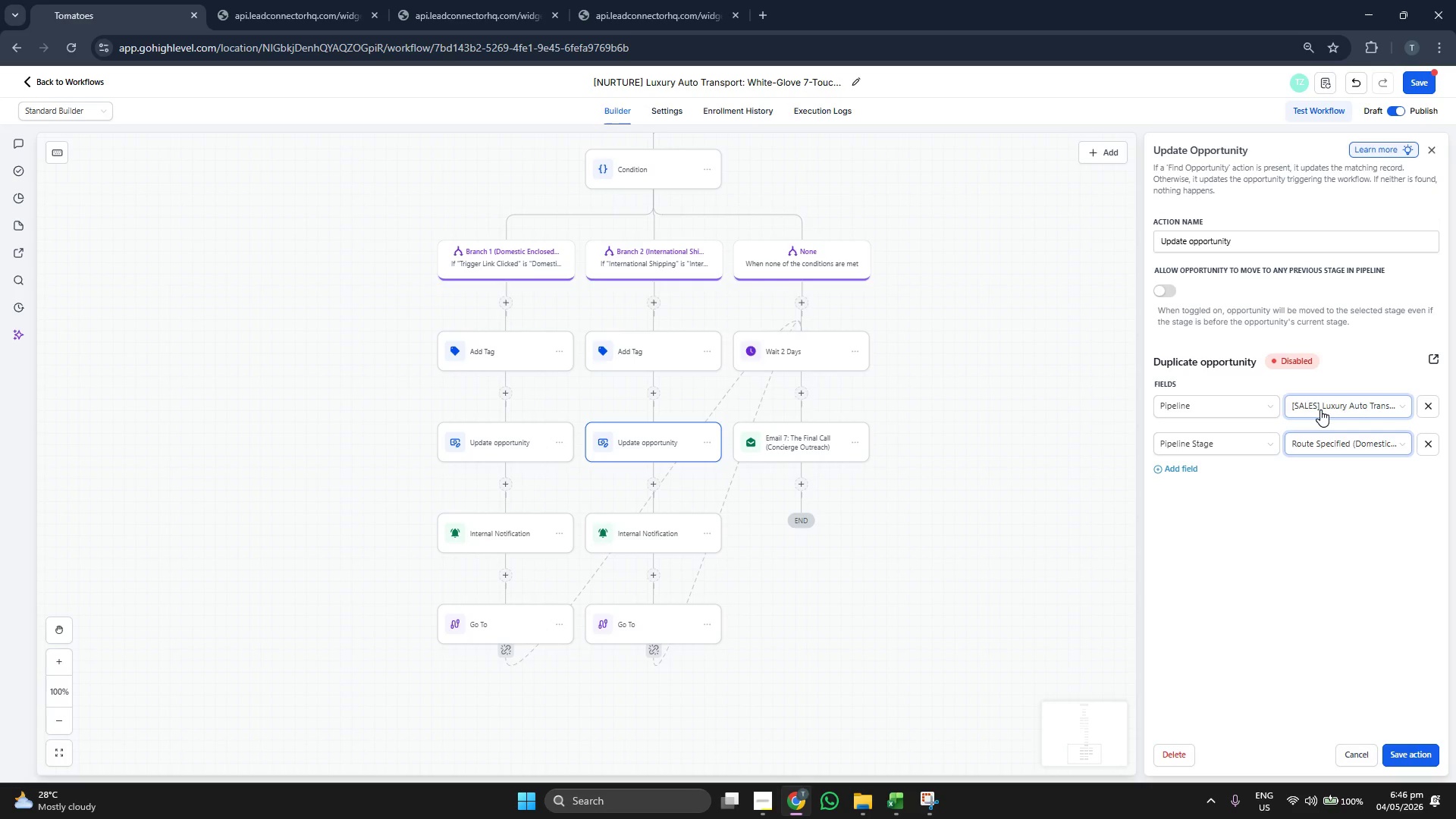 
double_click([1327, 428])
 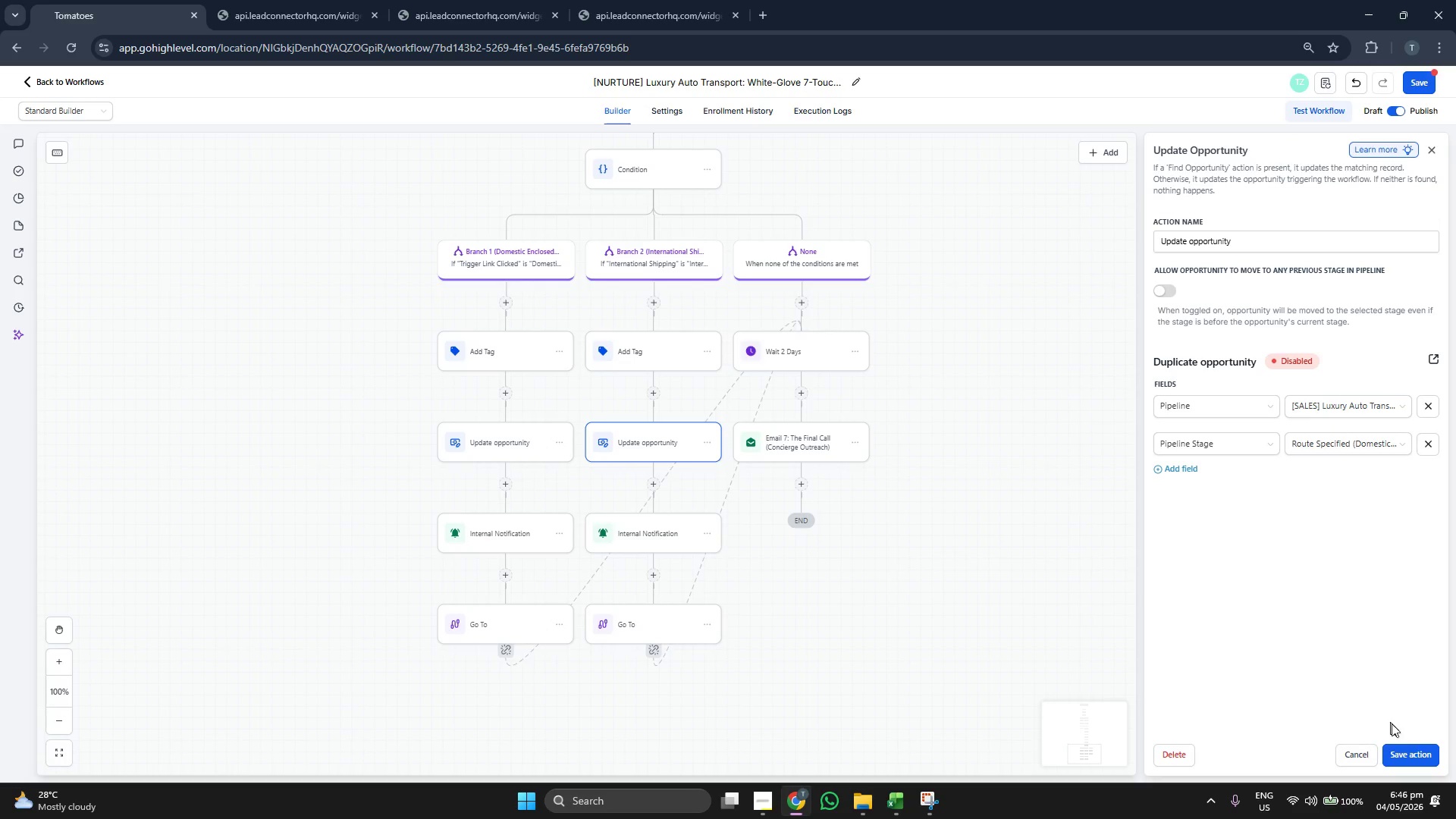 
left_click([1417, 750])
 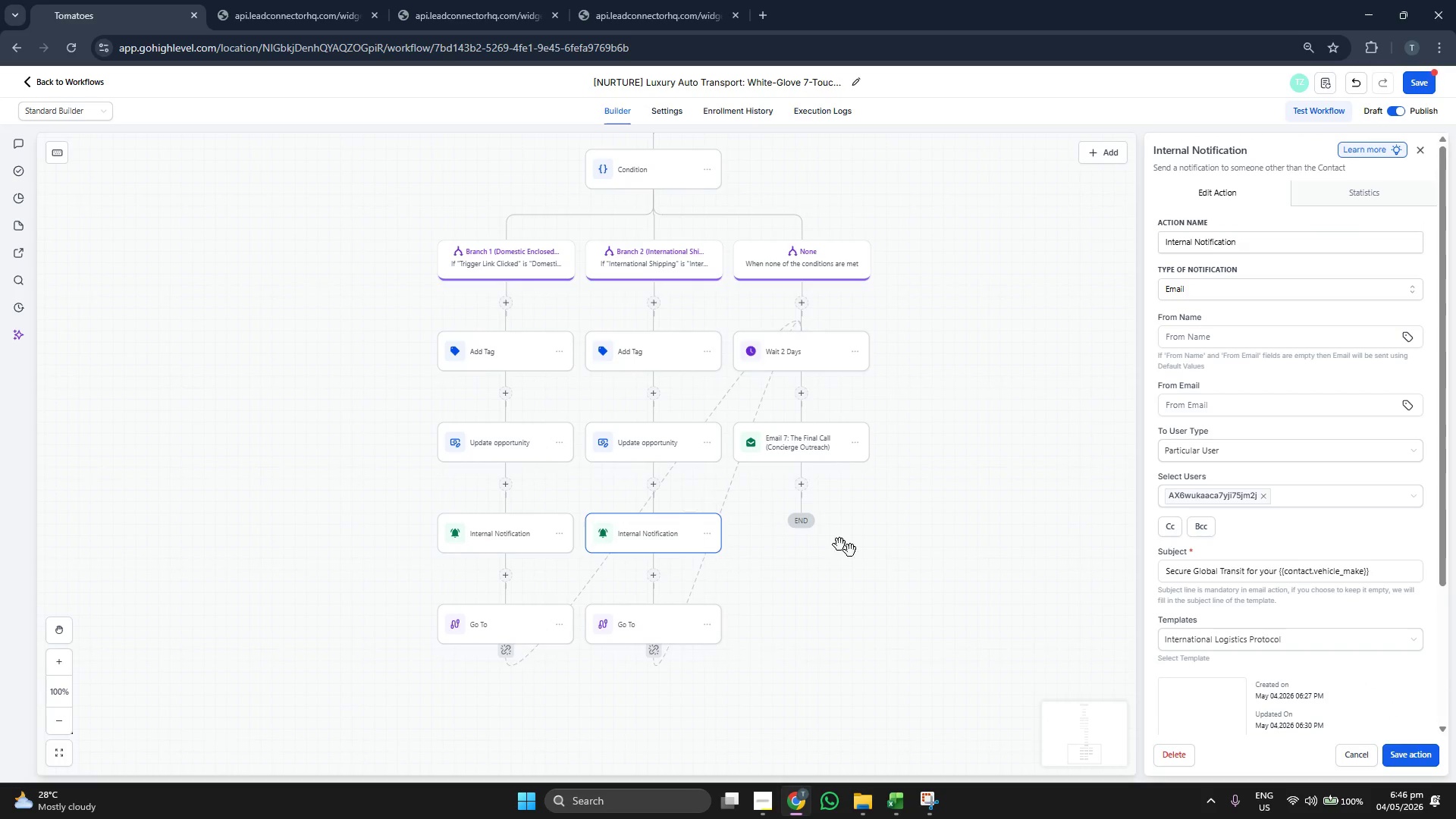 
left_click_drag(start_coordinate=[943, 533], to_coordinate=[952, 530])
 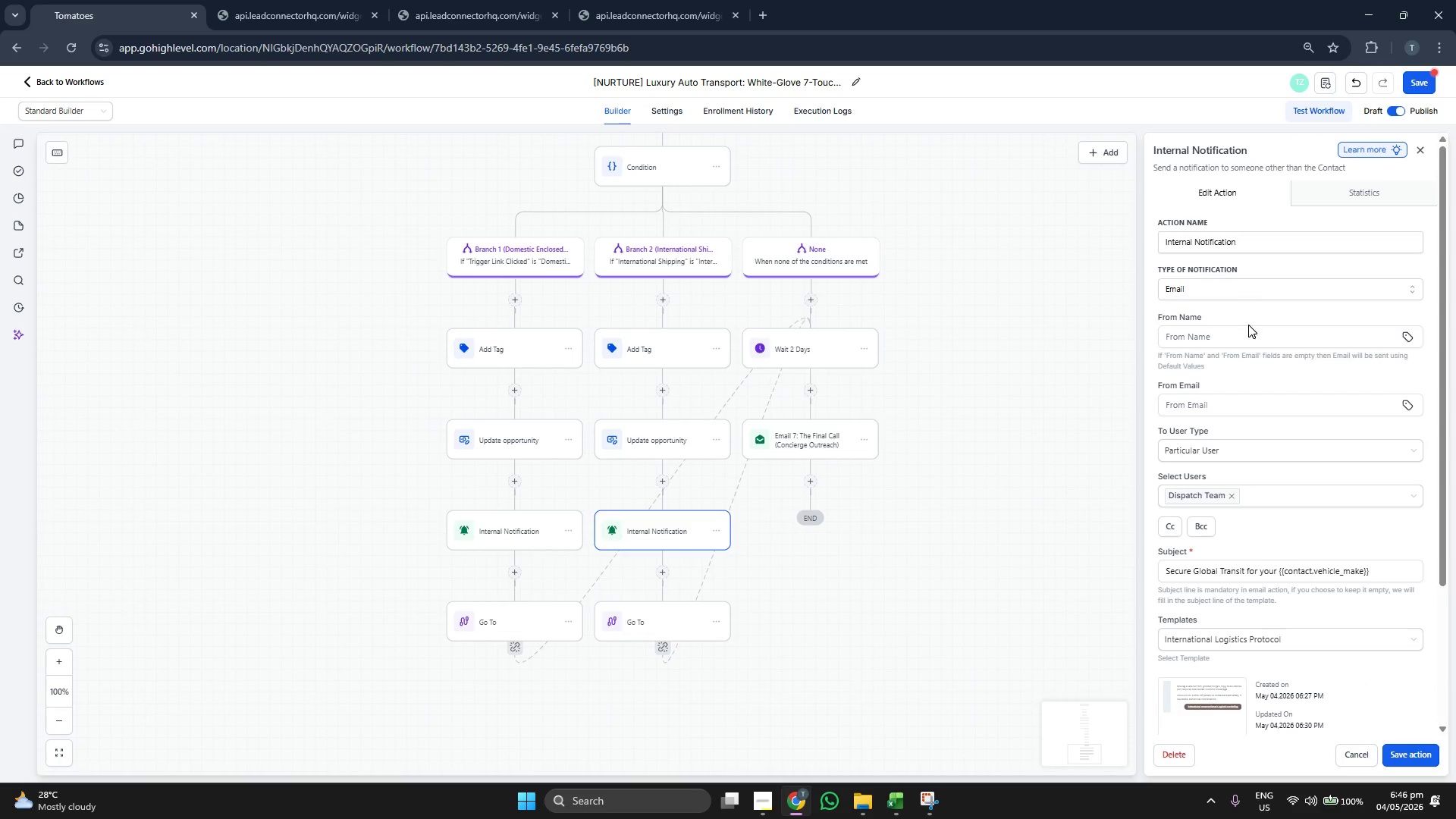 
scroll: coordinate [1345, 466], scroll_direction: down, amount: 4.0
 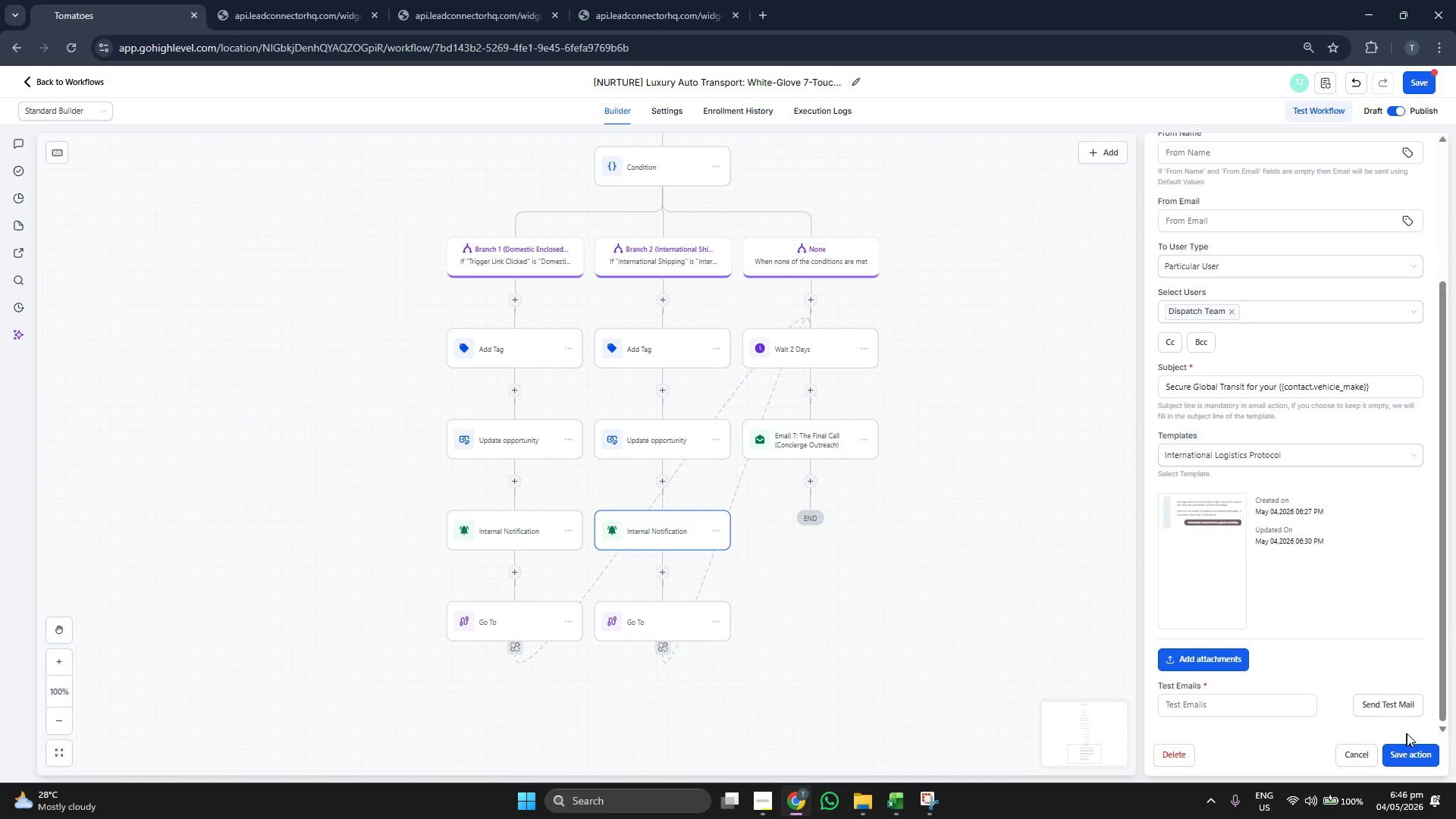 
left_click([1424, 755])
 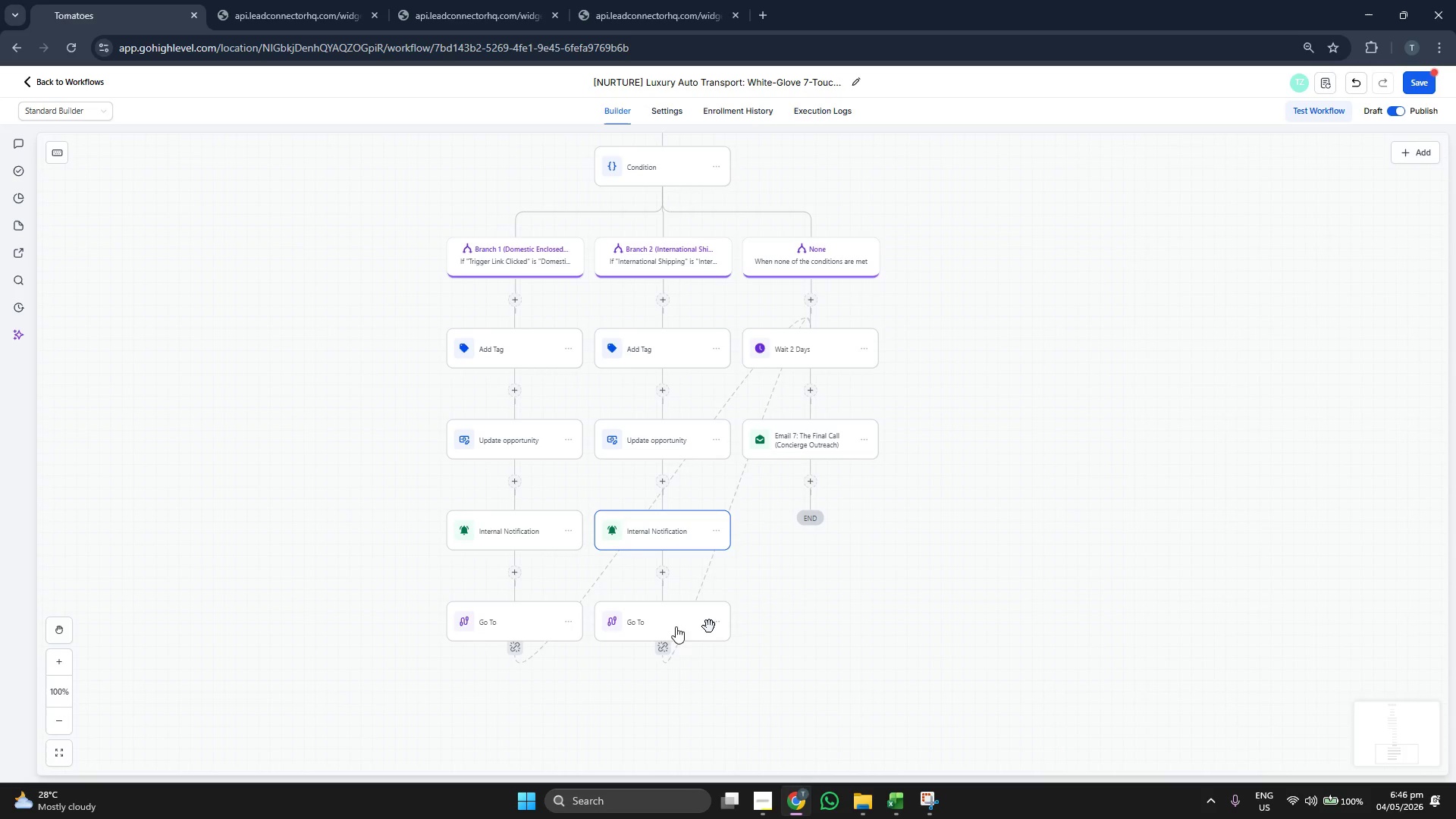 
left_click([484, 626])
 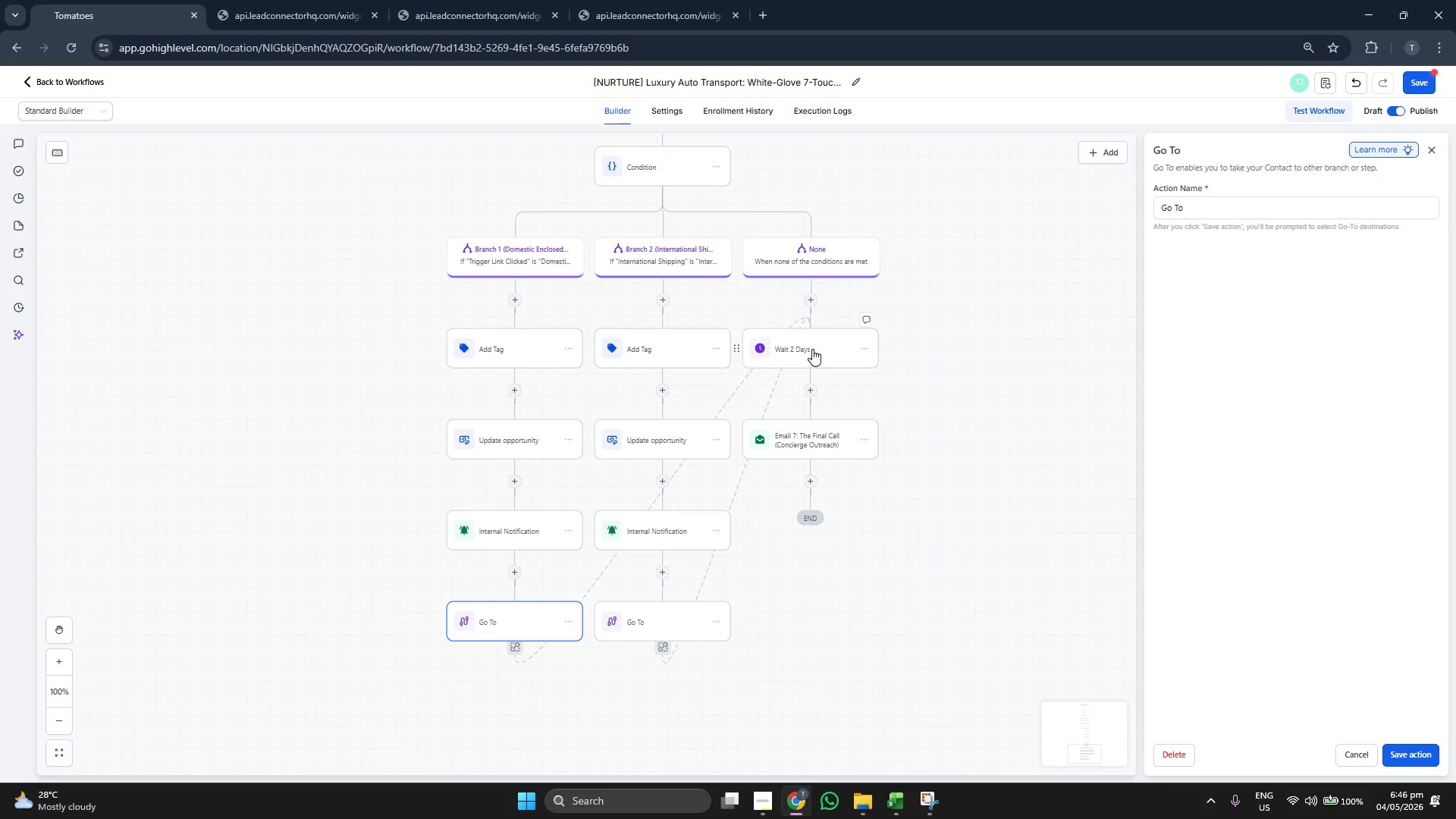 
left_click([814, 341])
 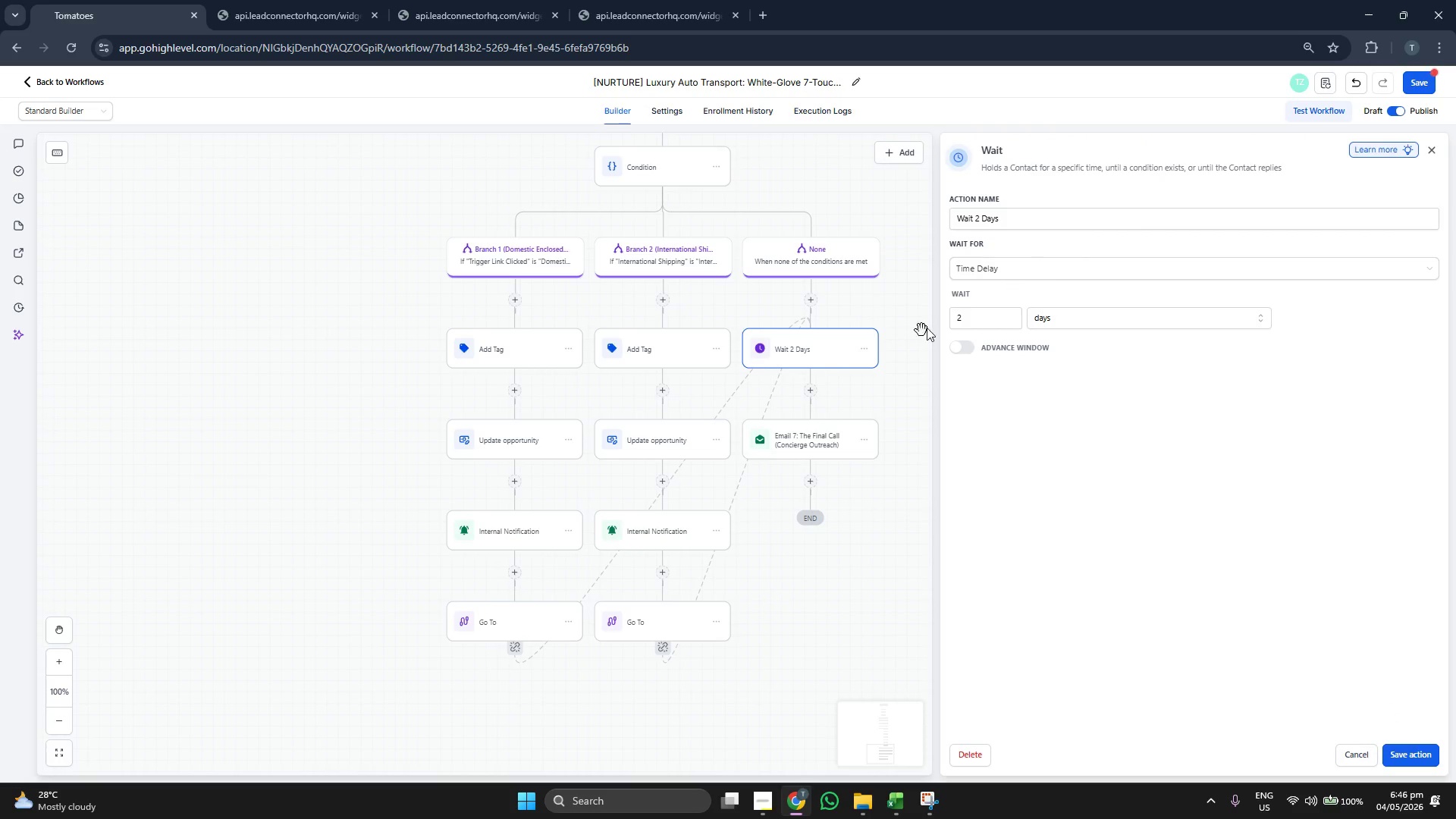 
left_click_drag(start_coordinate=[897, 299], to_coordinate=[848, 305])
 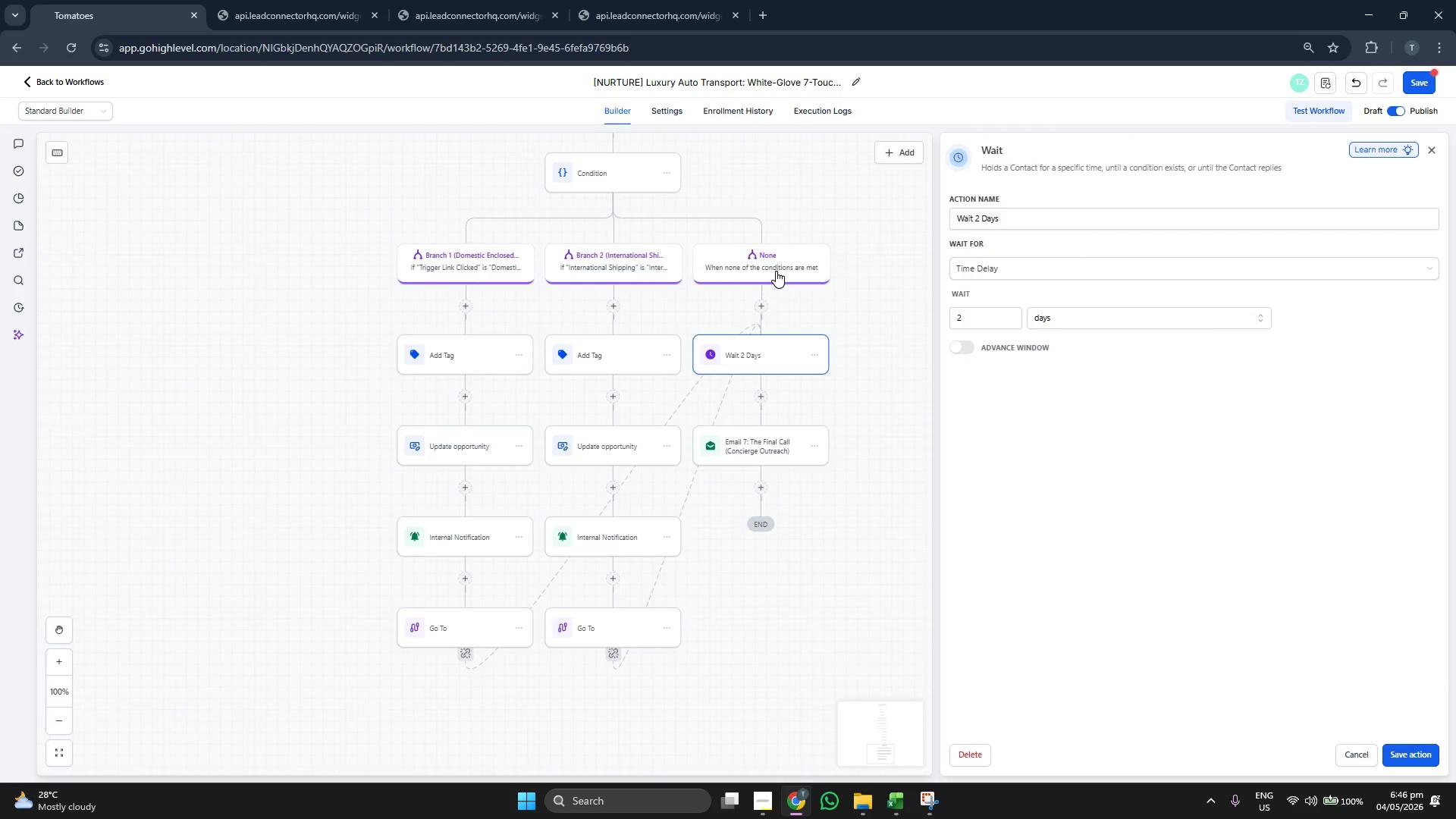 
left_click([776, 271])
 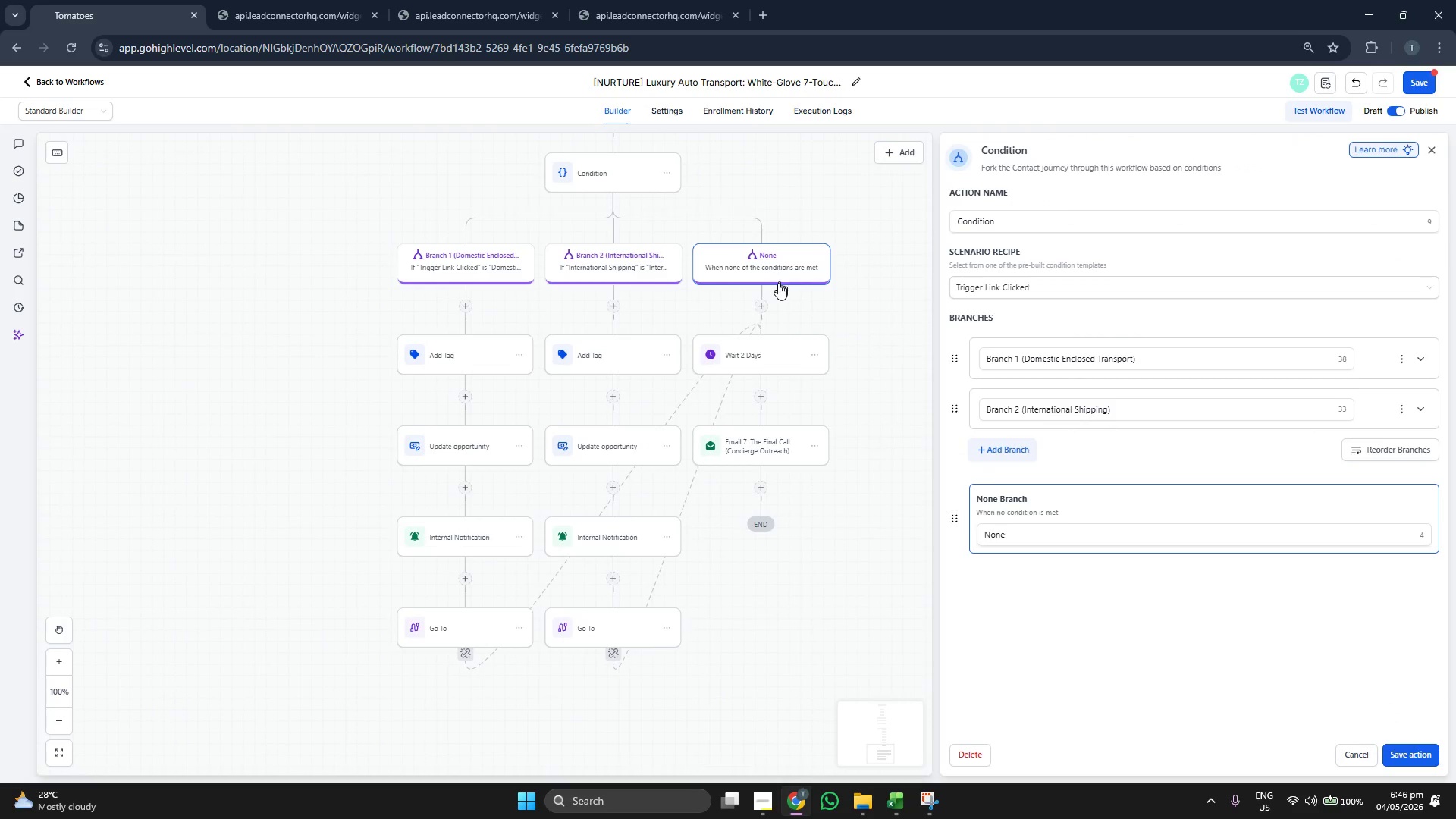 
left_click([752, 362])
 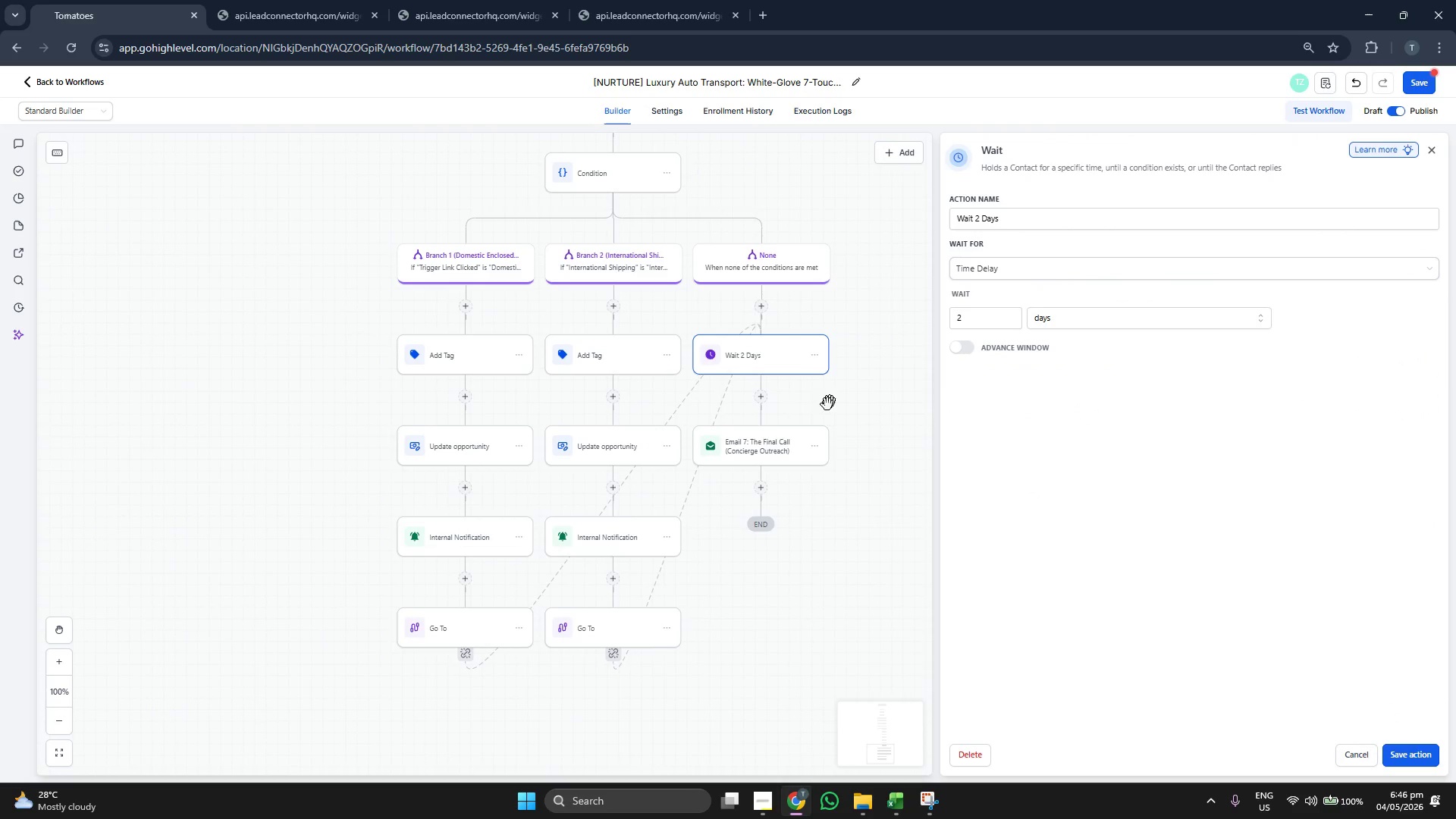 
left_click([741, 463])
 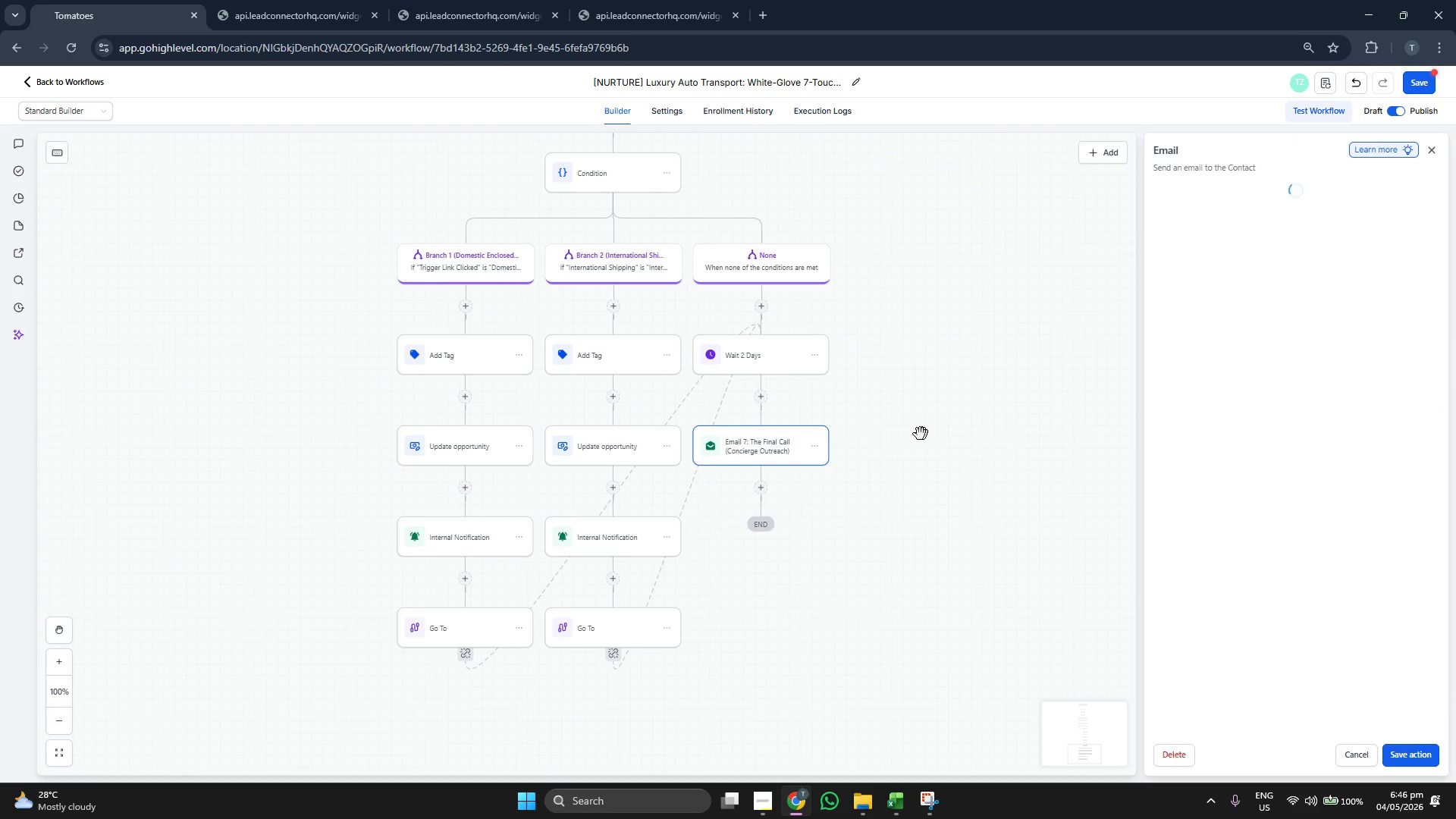 
left_click_drag(start_coordinate=[878, 444], to_coordinate=[963, 454])
 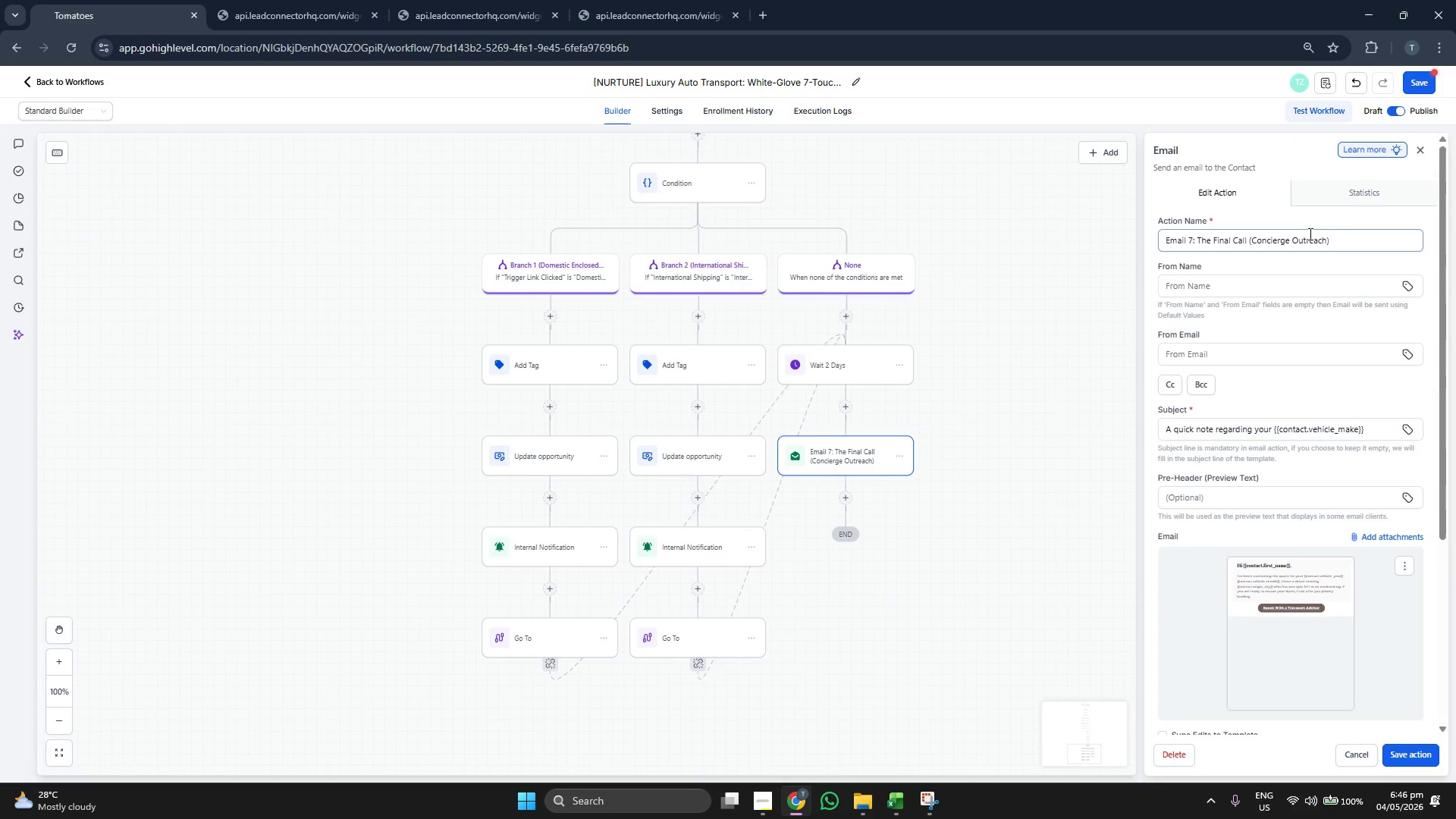 
left_click([1363, 236])
 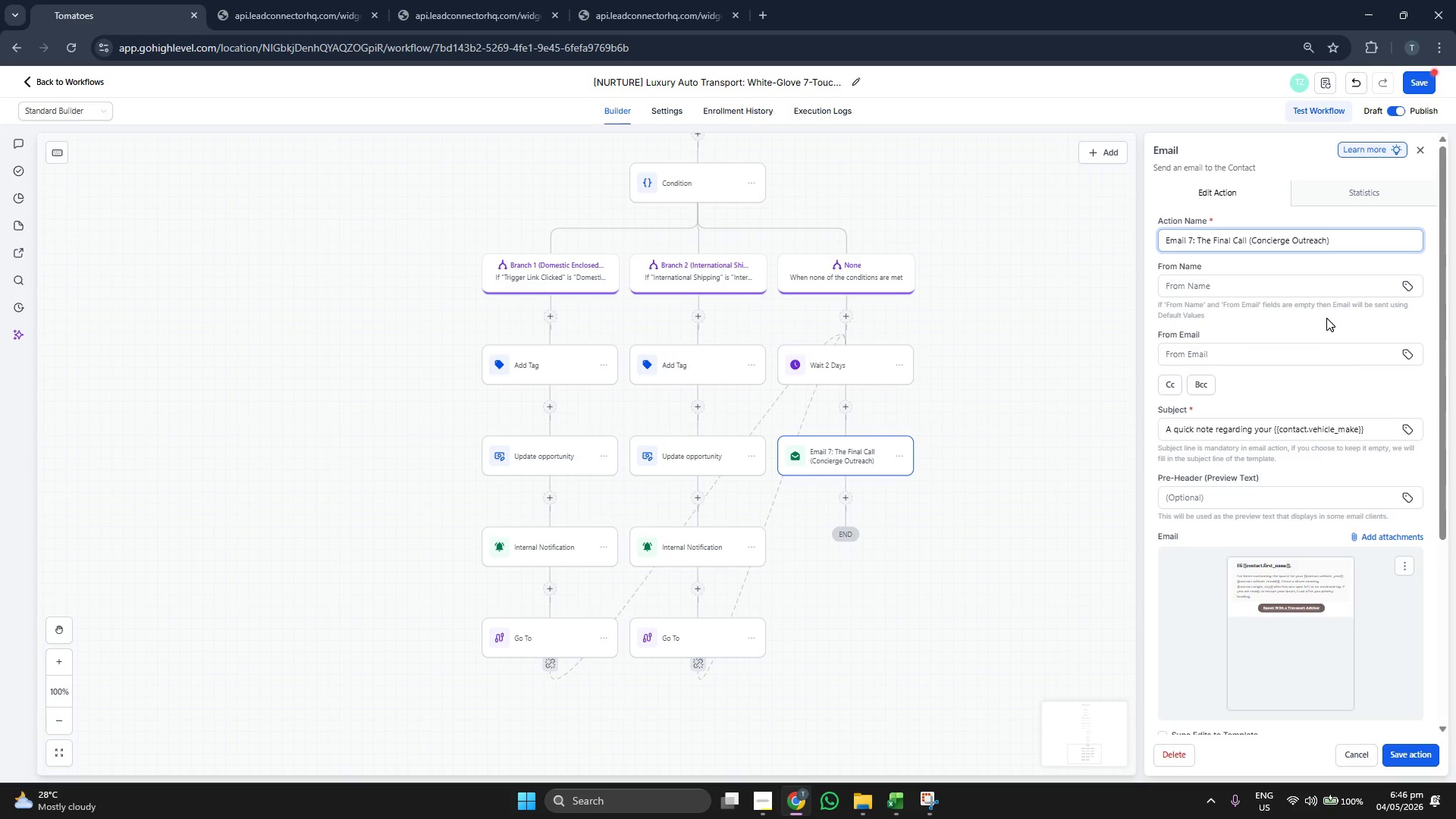 
scroll: coordinate [1310, 400], scroll_direction: down, amount: 5.0
 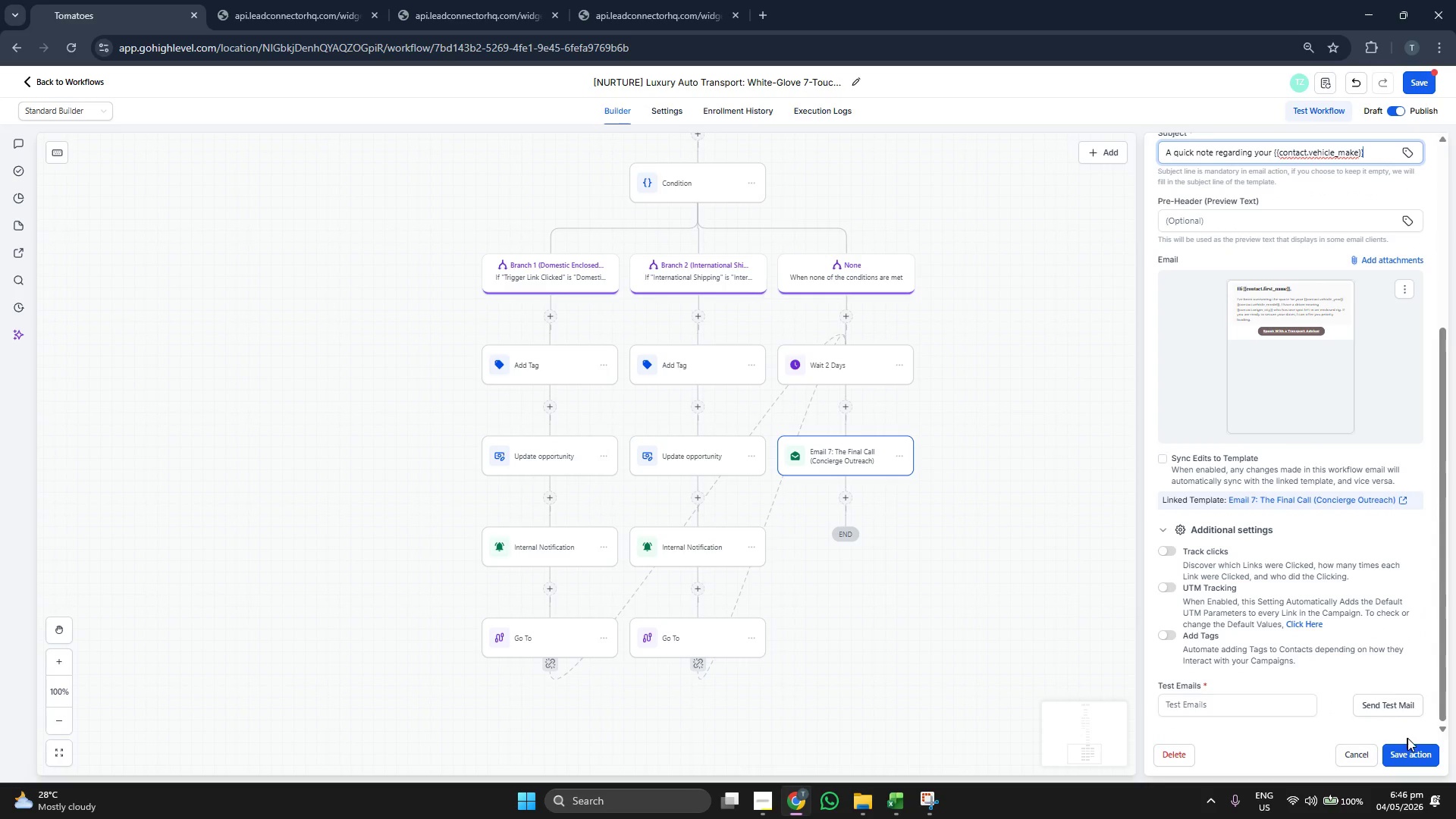 
left_click([1412, 752])
 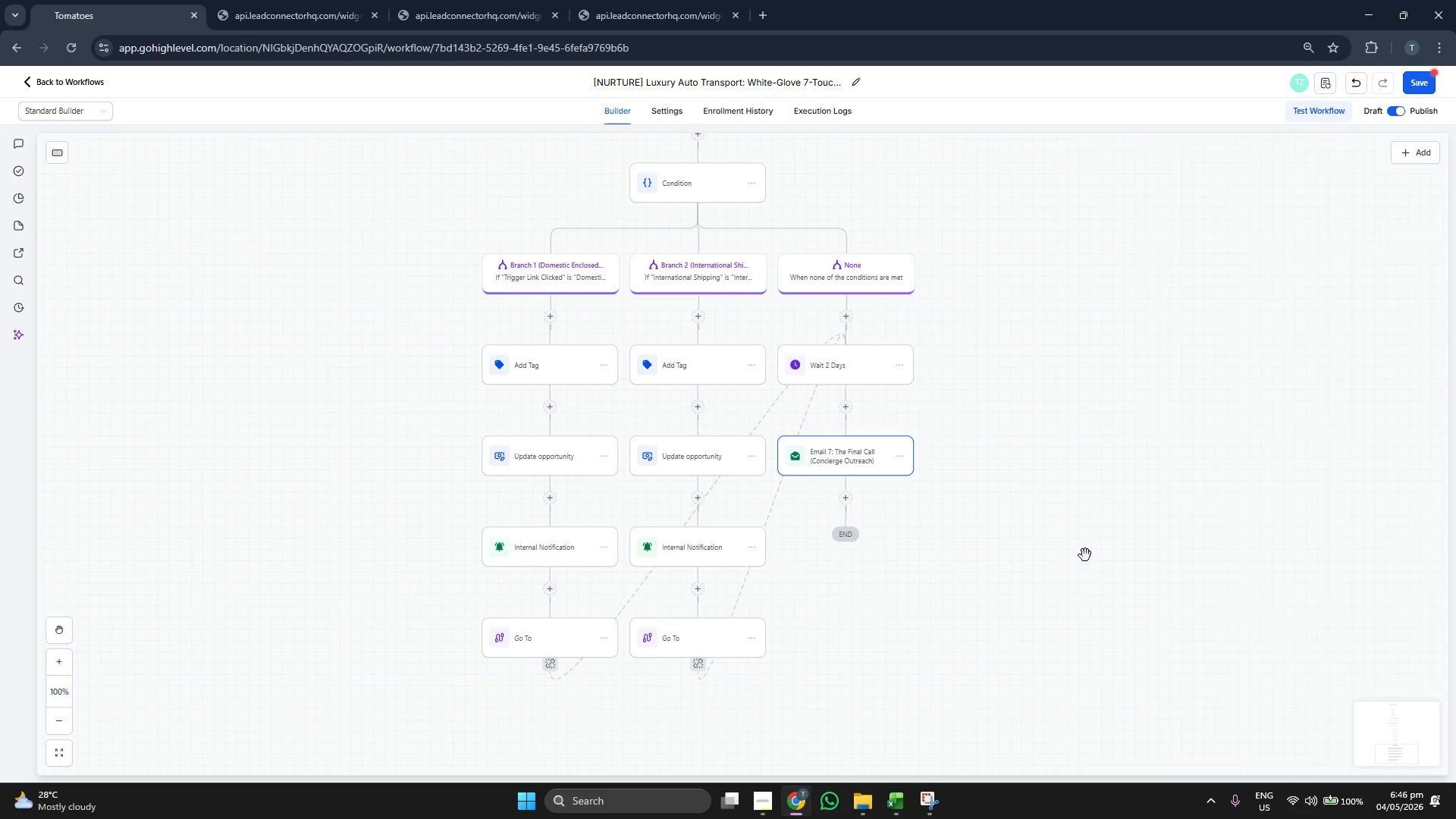 
left_click_drag(start_coordinate=[1084, 499], to_coordinate=[1089, 545])
 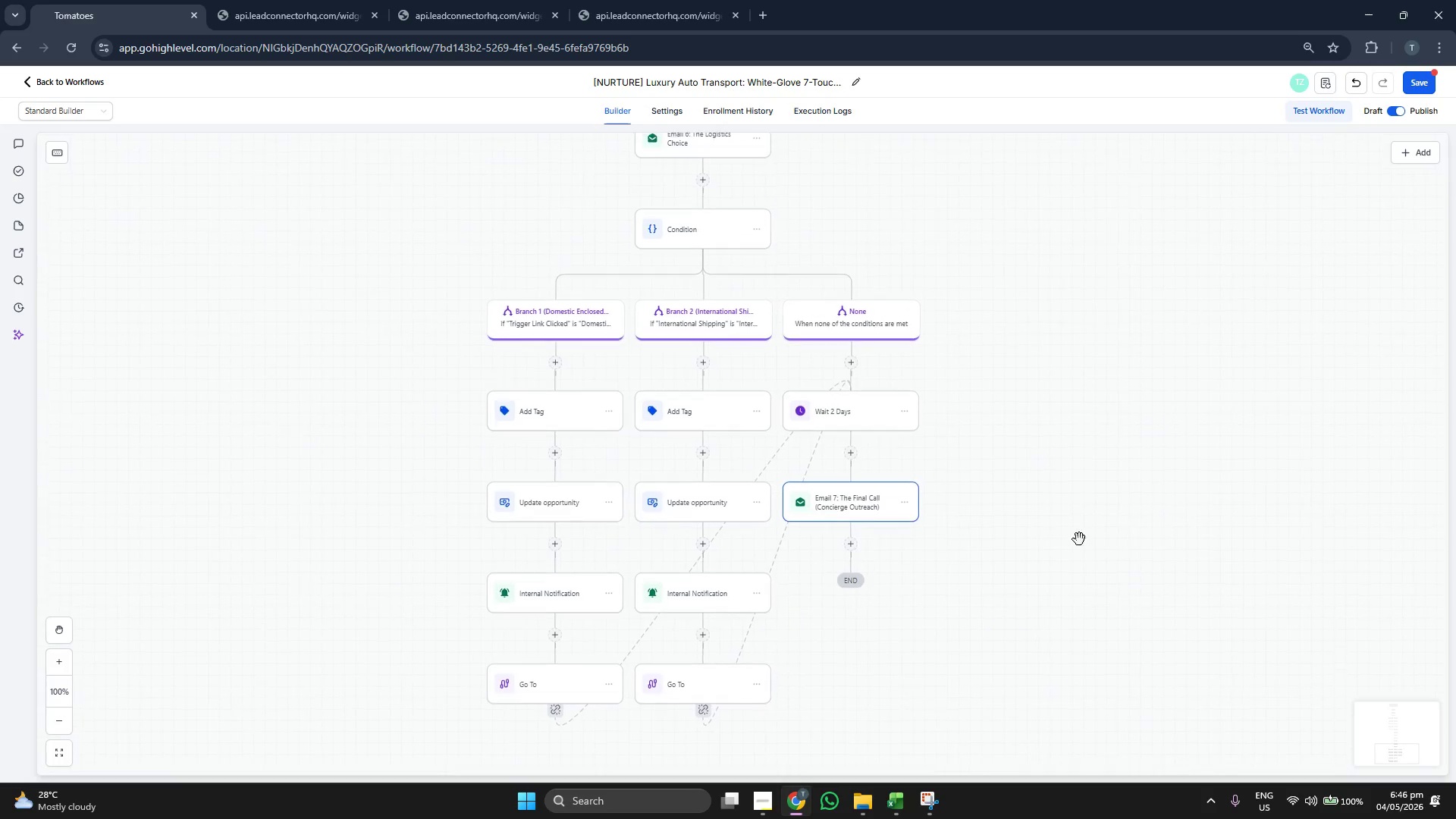 
scroll: coordinate [1075, 538], scroll_direction: up, amount: 36.0
 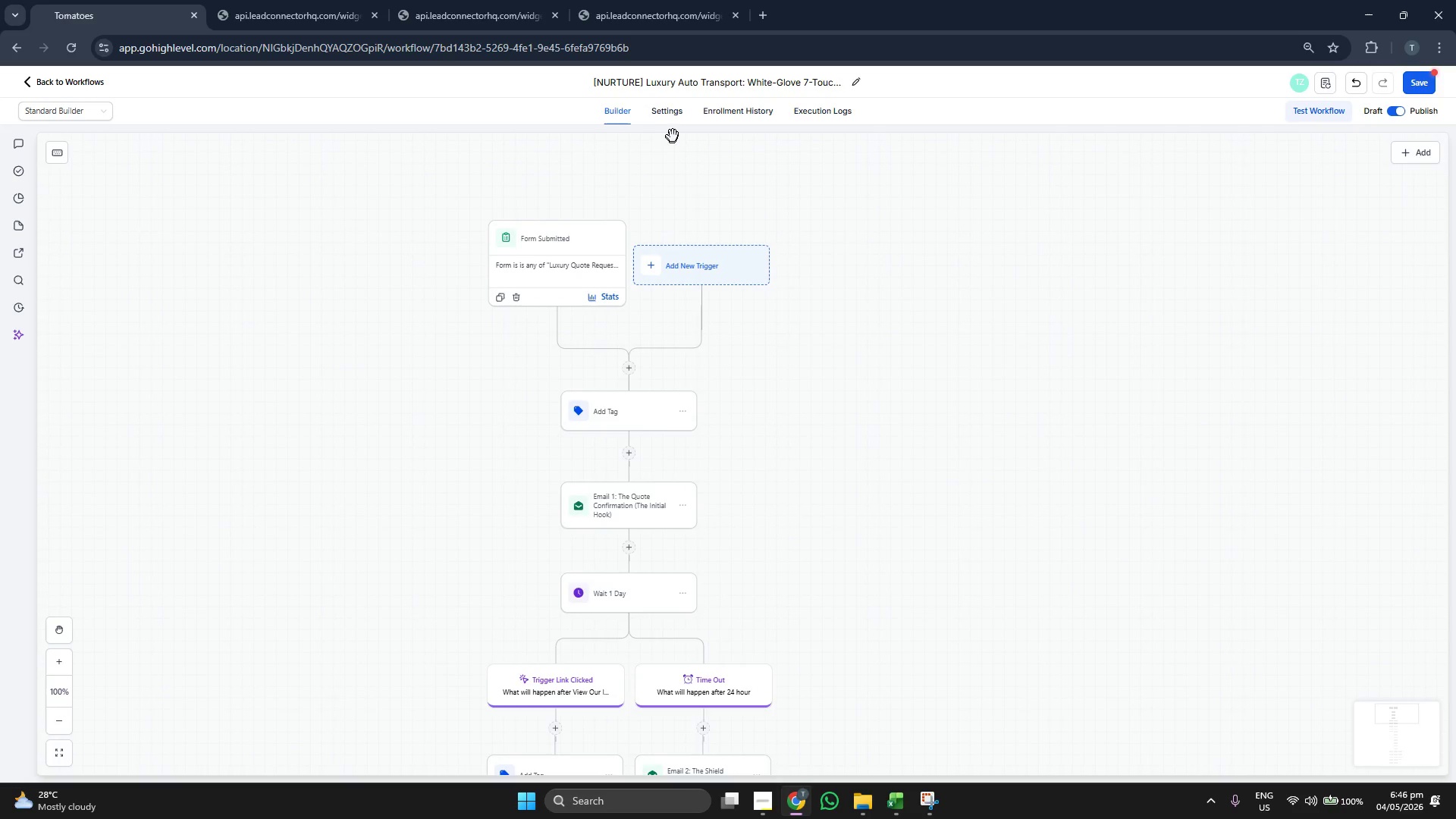 
left_click([670, 116])
 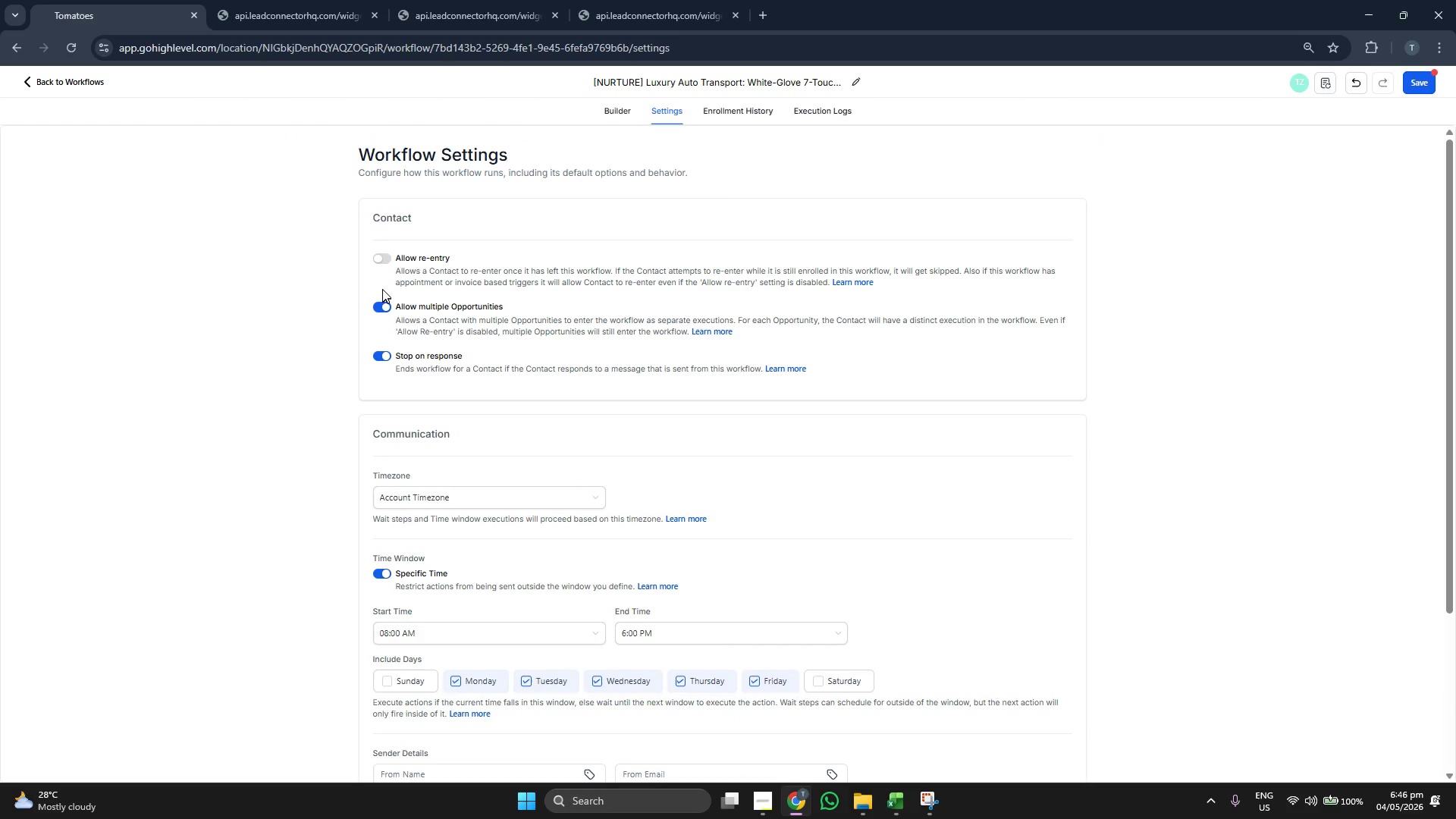 
scroll: coordinate [851, 391], scroll_direction: down, amount: 7.0
 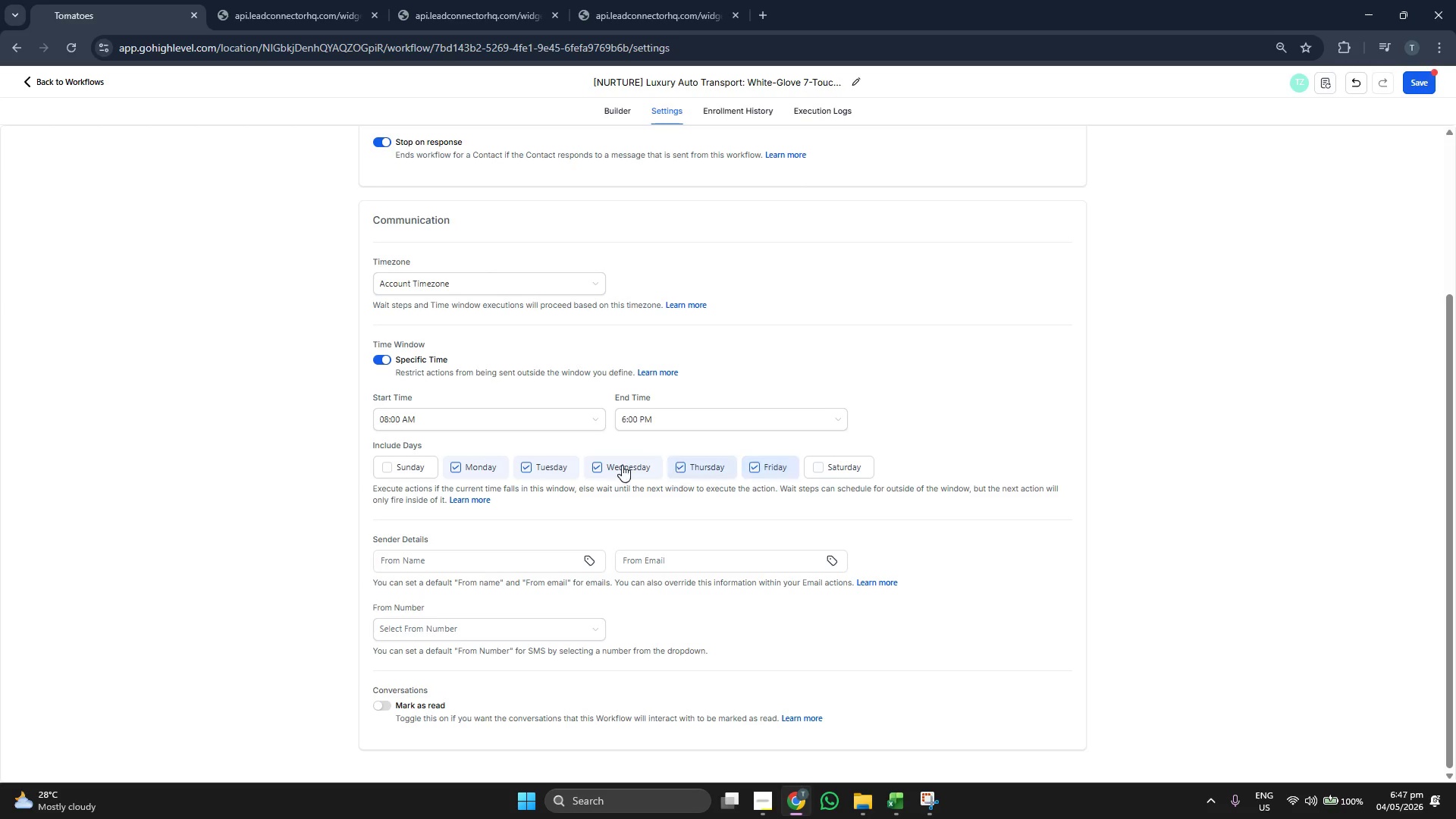 
scroll: coordinate [664, 519], scroll_direction: up, amount: 6.0
 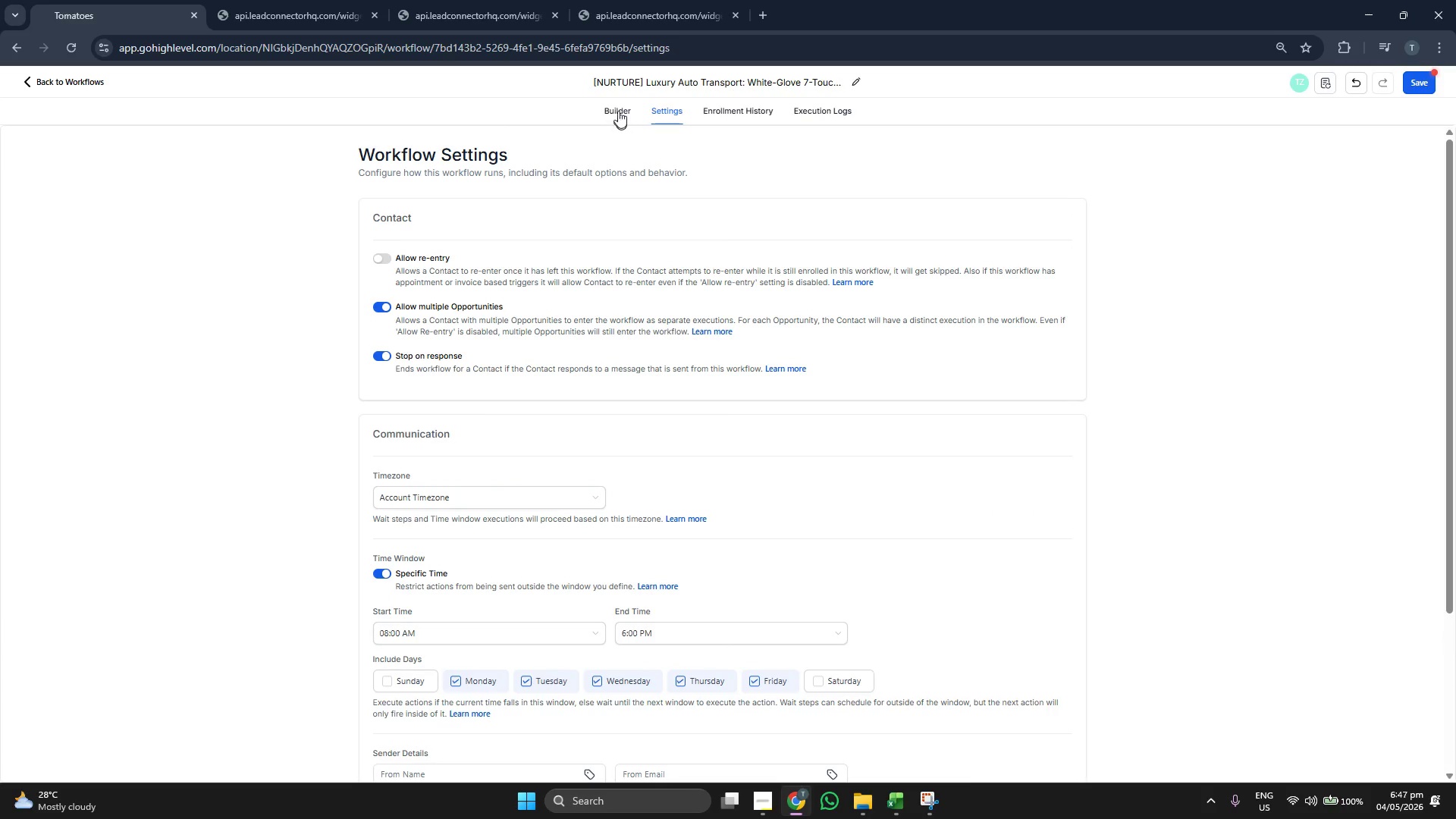 
left_click([617, 106])
 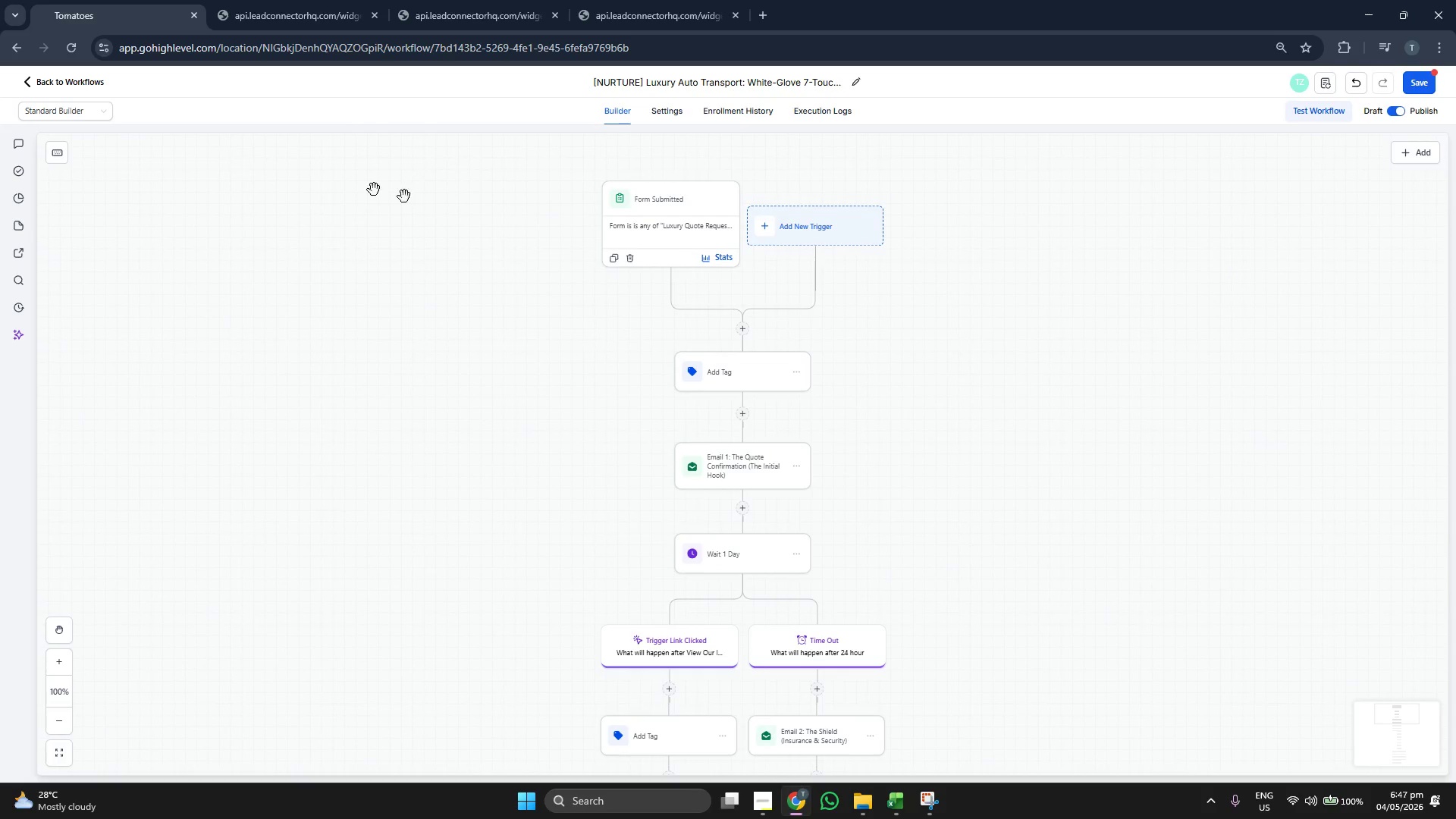 
left_click([92, 85])
 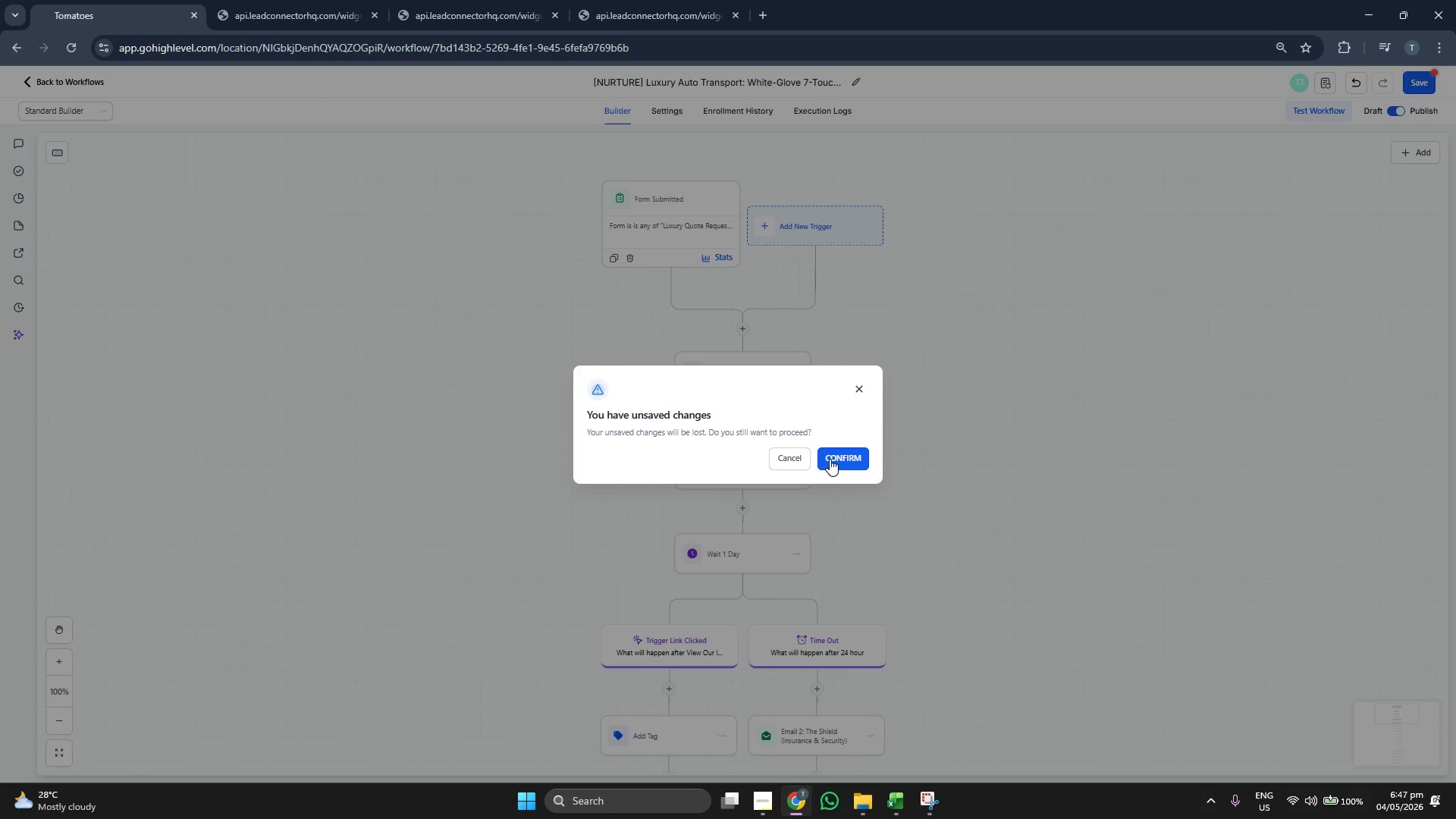 
left_click([854, 389])
 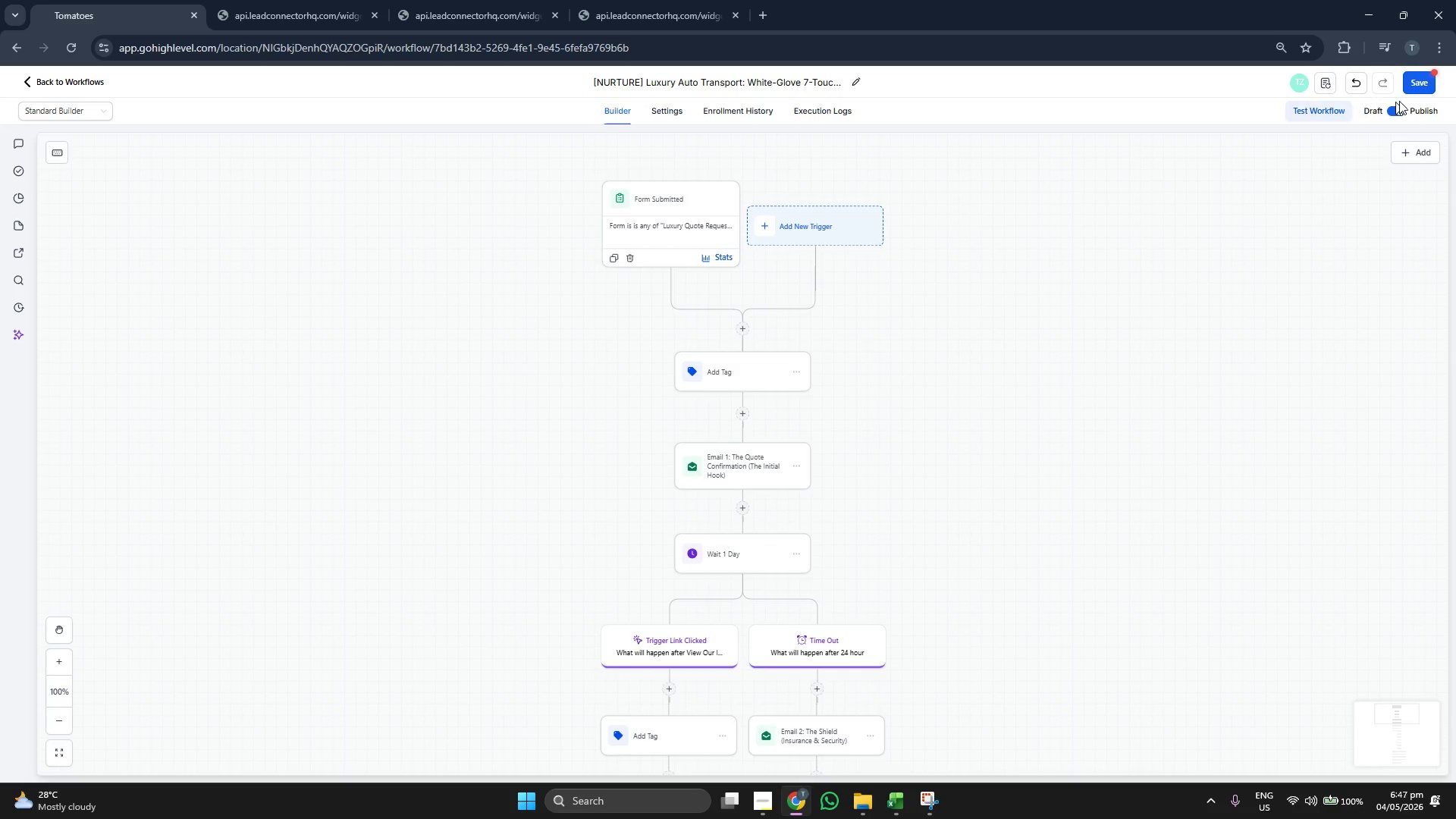 
left_click([1423, 88])
 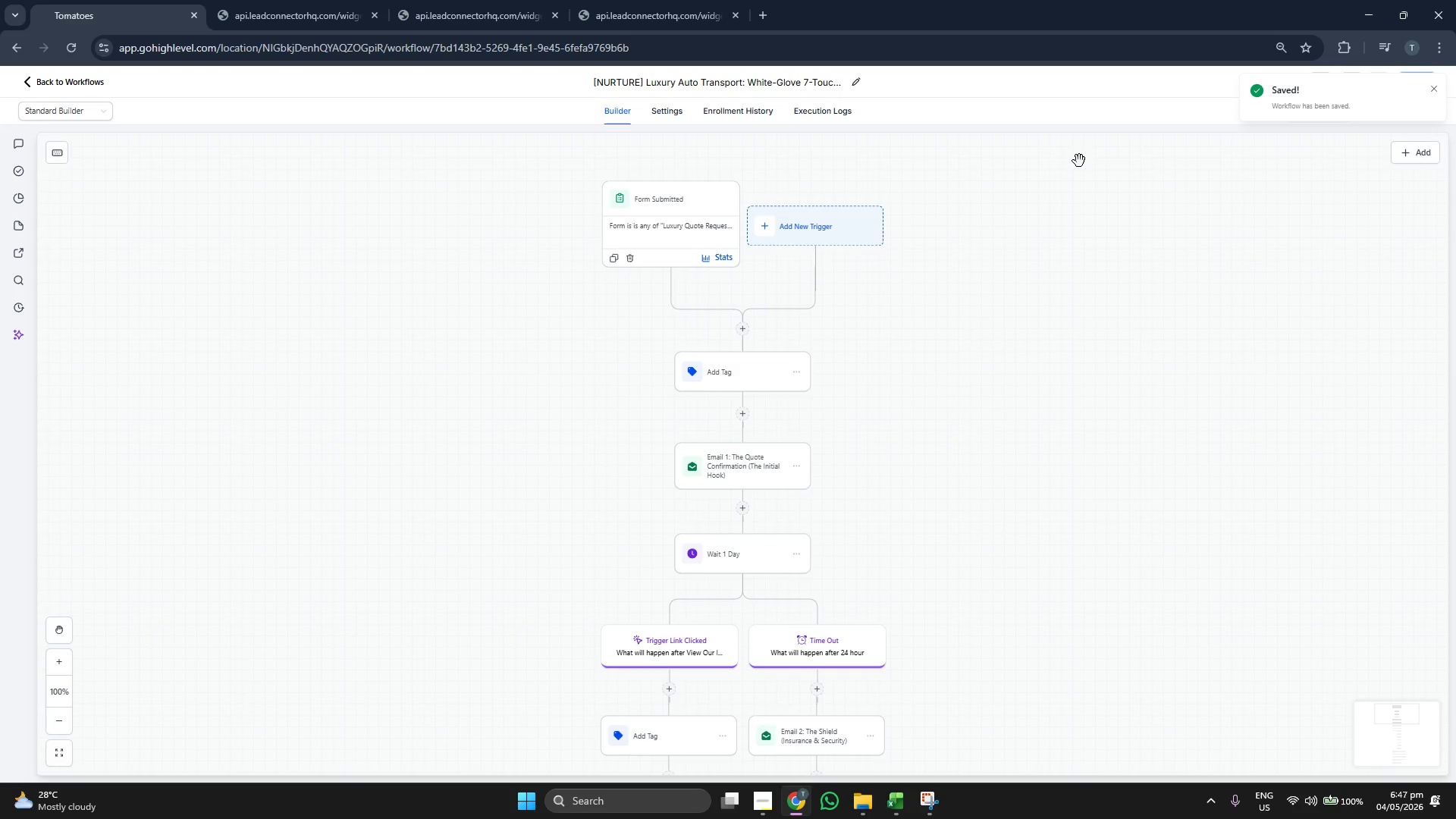 
scroll: coordinate [837, 228], scroll_direction: up, amount: 2.0
 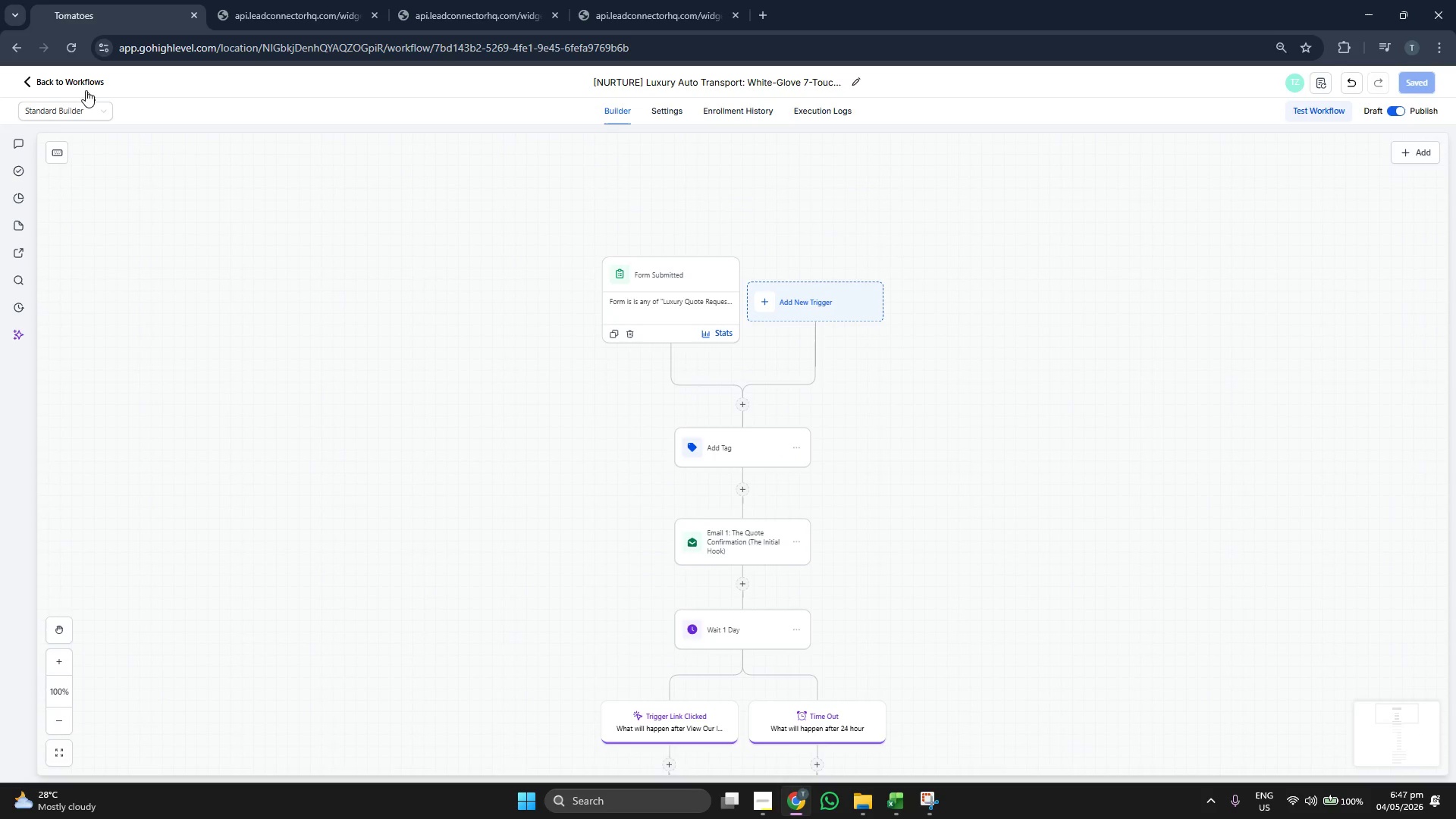 
left_click([77, 82])
 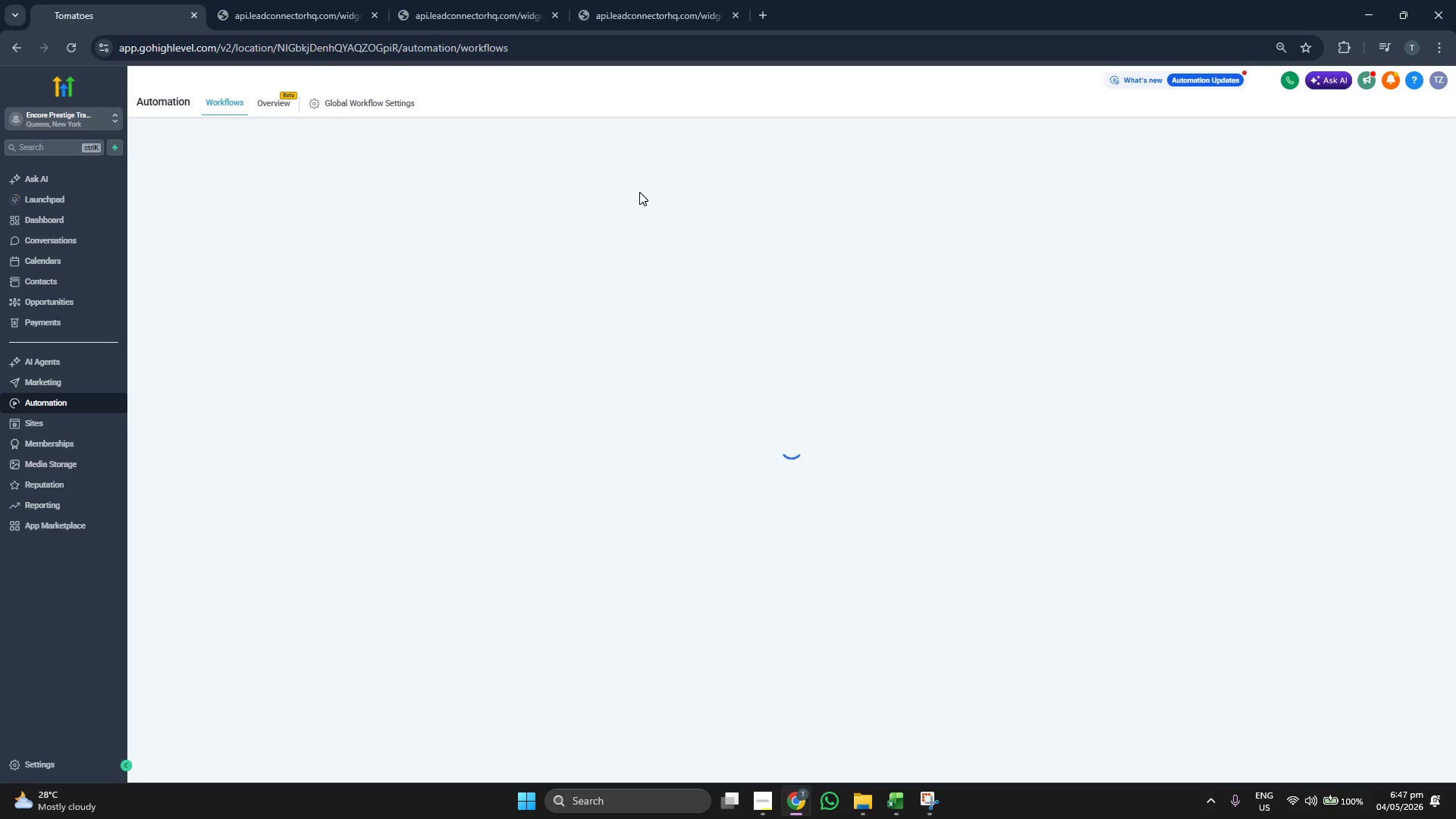 
wait(11.95)
 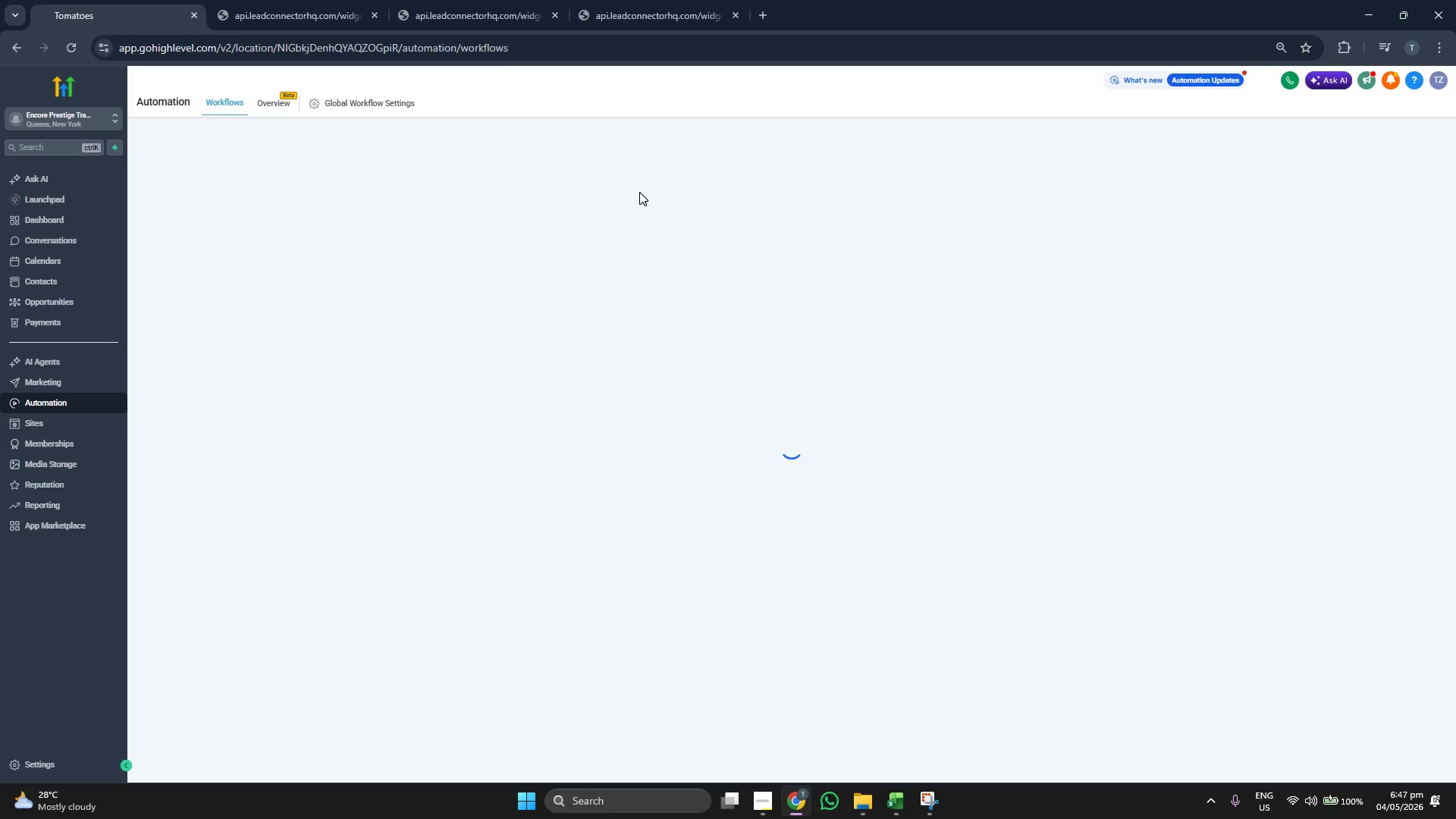 
left_click([643, 30])
 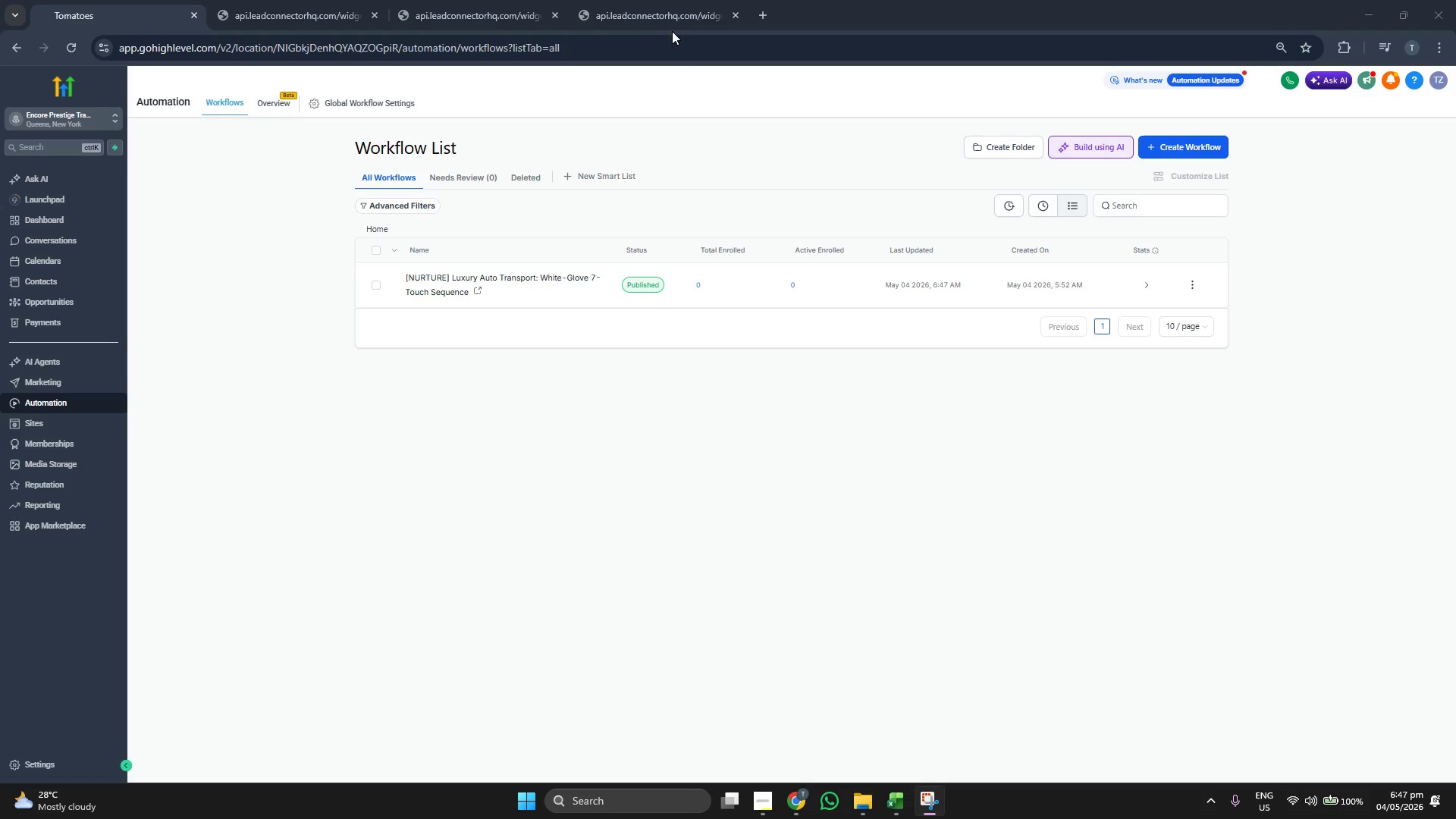 
left_click([673, 31])
 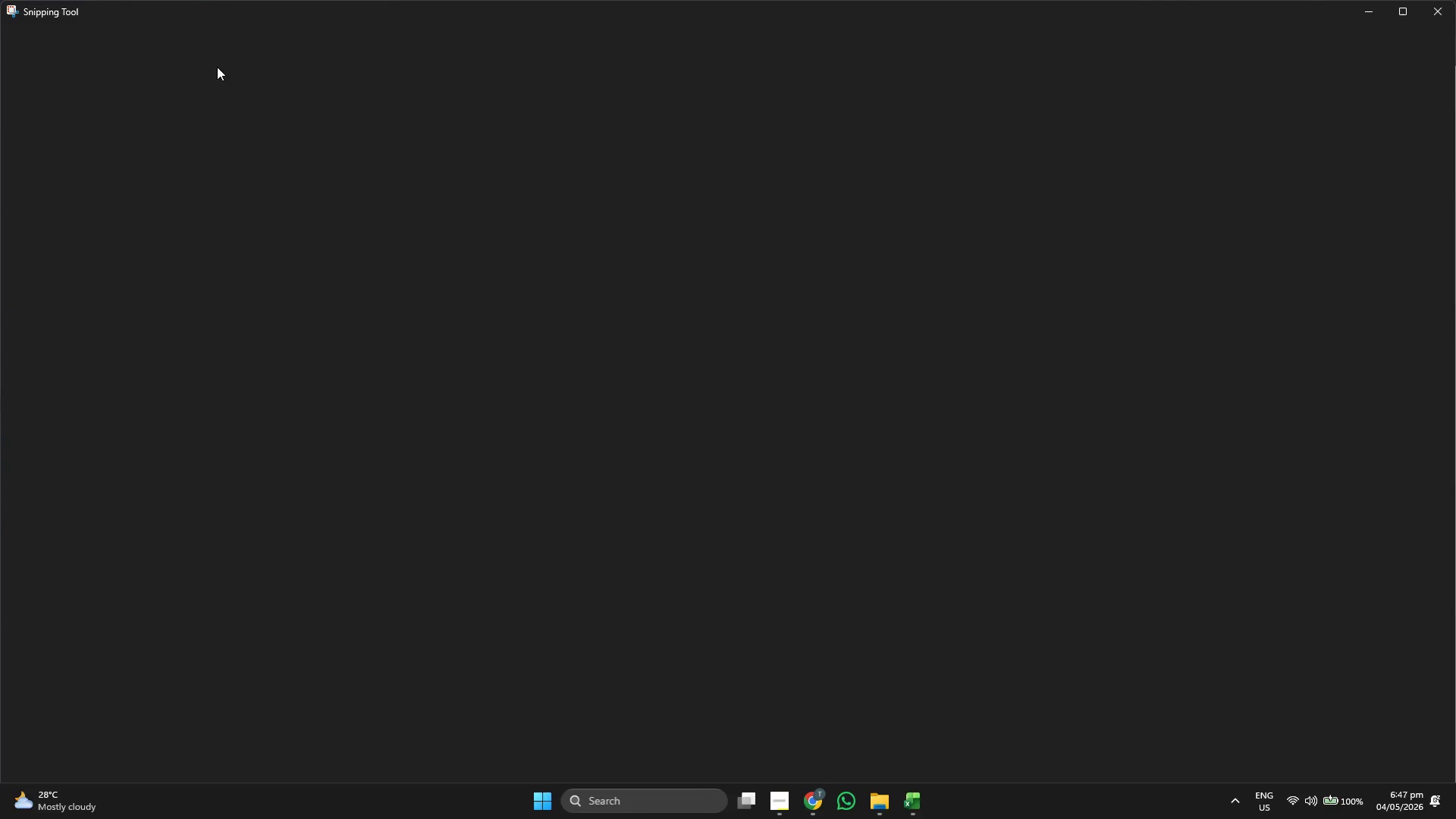 
left_click_drag(start_coordinate=[160, 7], to_coordinate=[203, 69])
 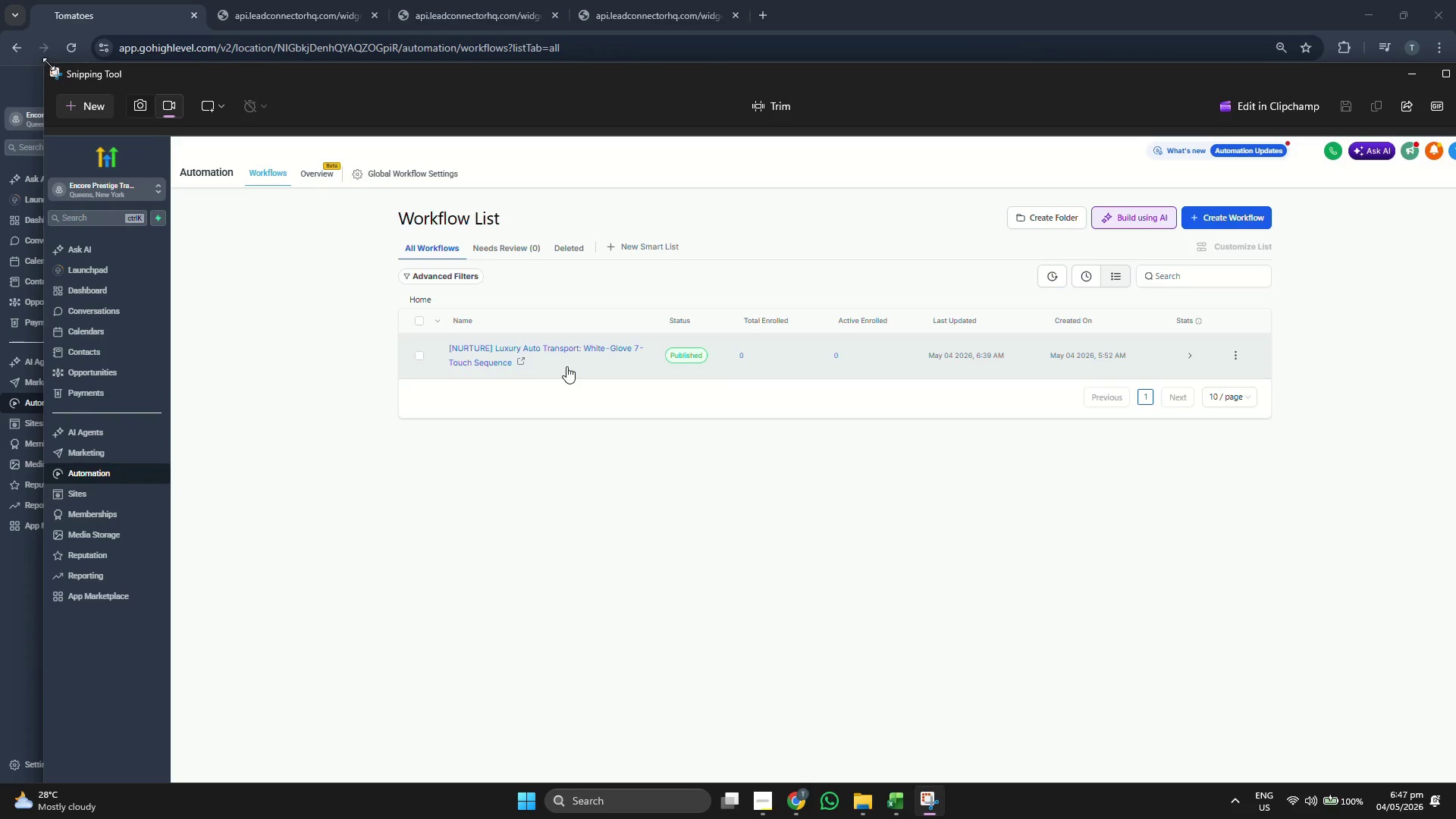 
left_click_drag(start_coordinate=[46, 62], to_coordinate=[494, 240])
 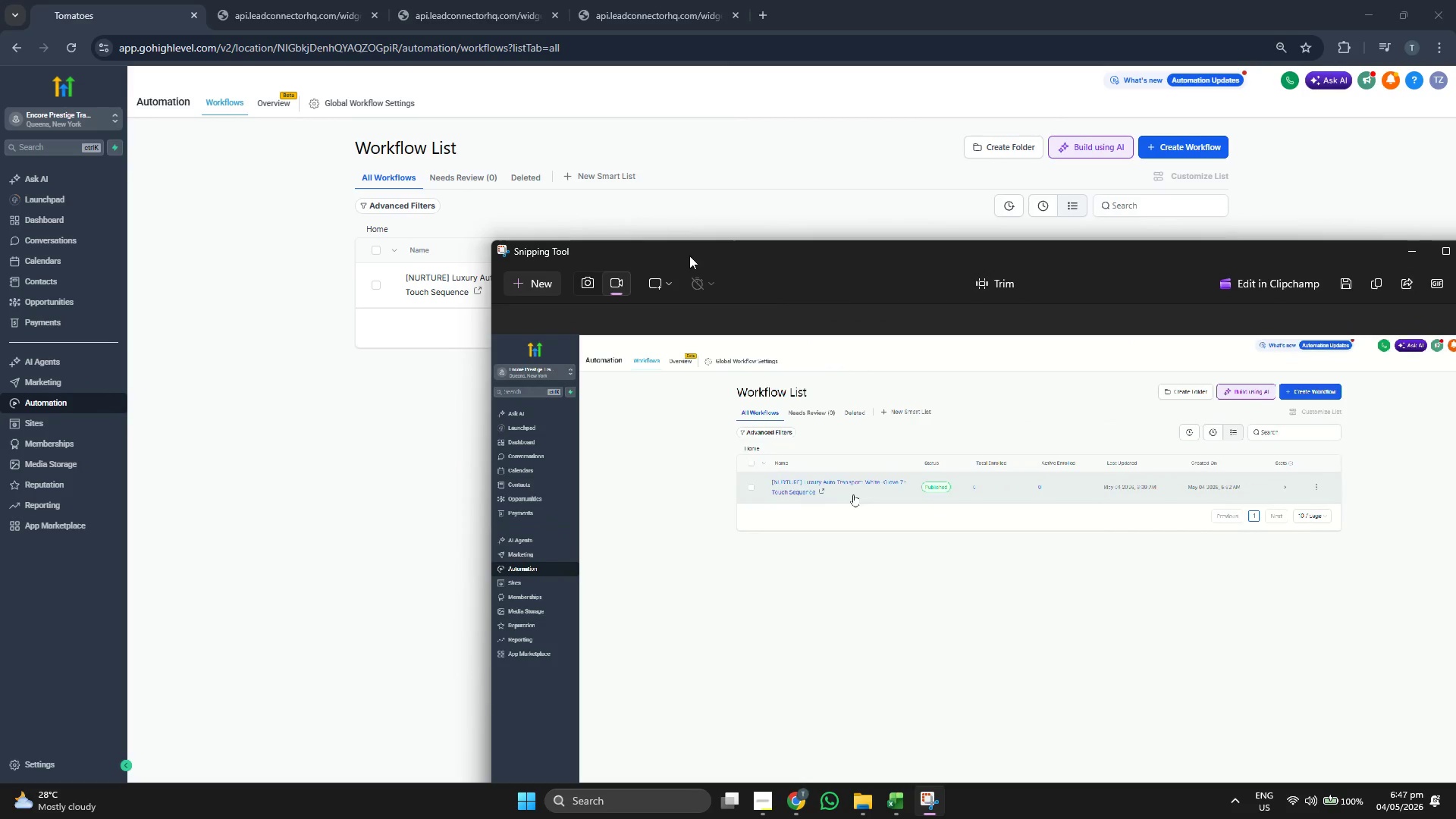 
left_click_drag(start_coordinate=[717, 259], to_coordinate=[417, 146])
 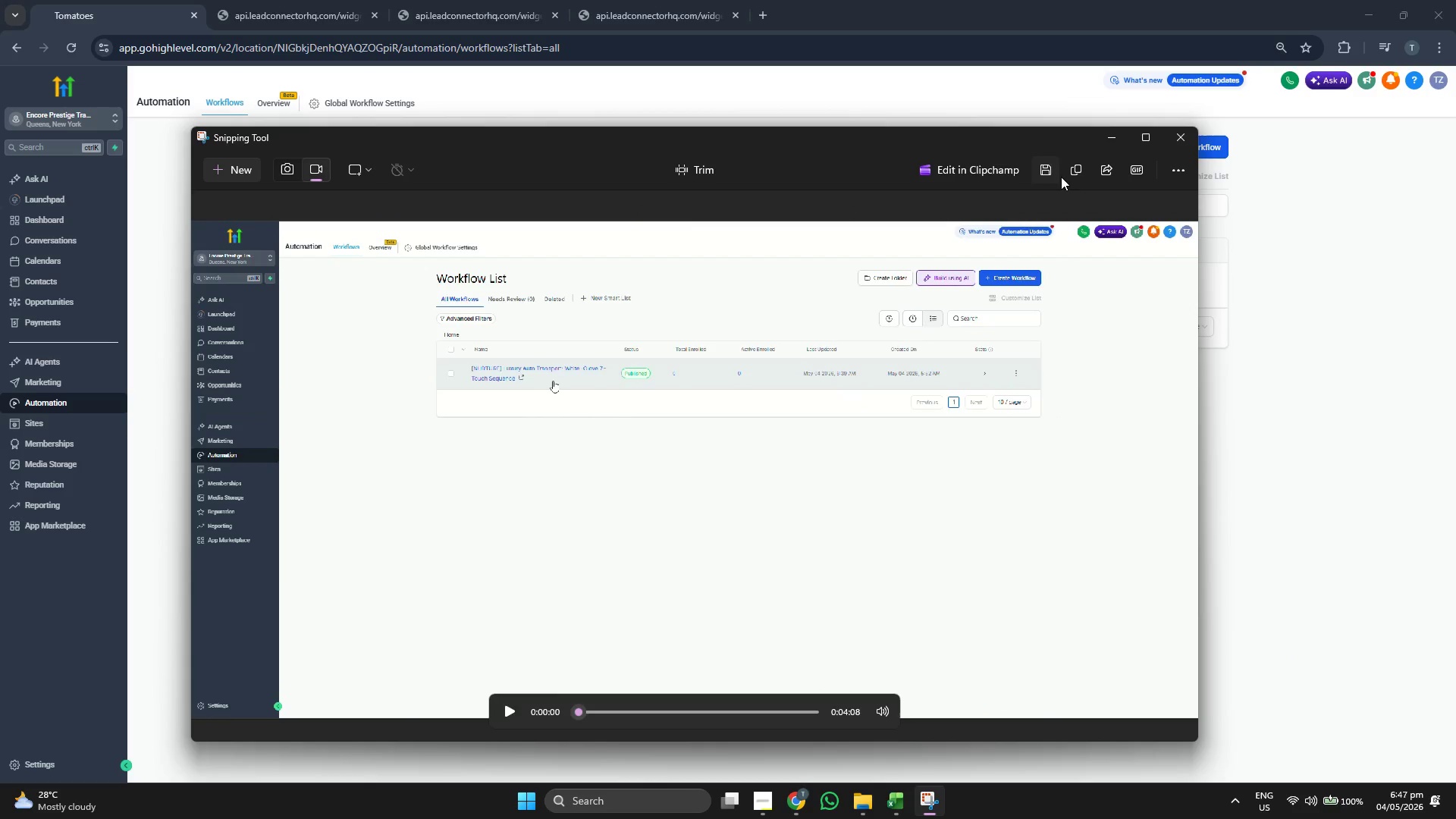 
left_click([1049, 171])
 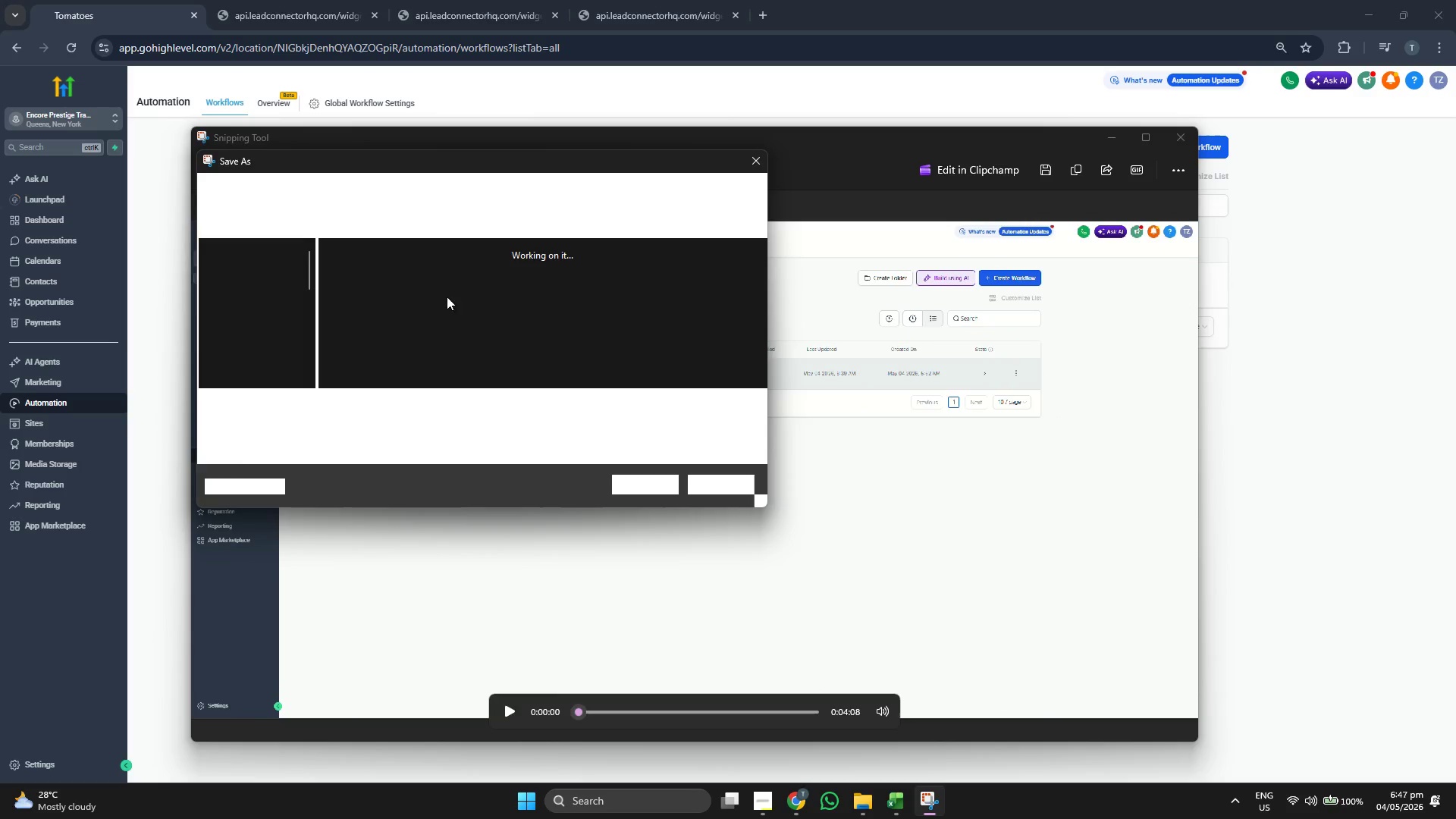 
left_click([455, 400])
 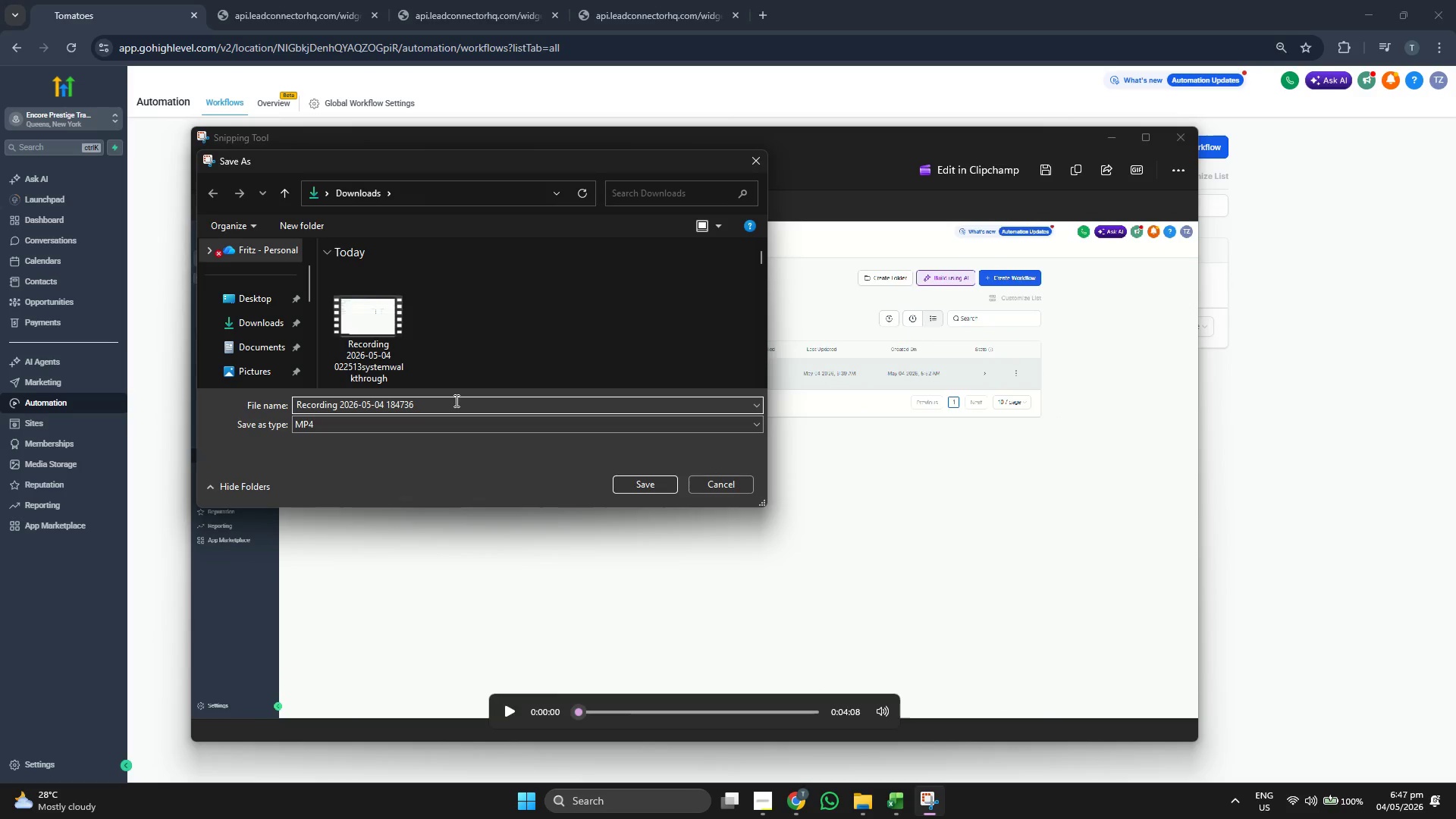 
type(wo)
key(Backspace)
key(Backspace)
type(wro)
key(Backspace)
key(Backspace)
type(orkflowarchitecture2)
 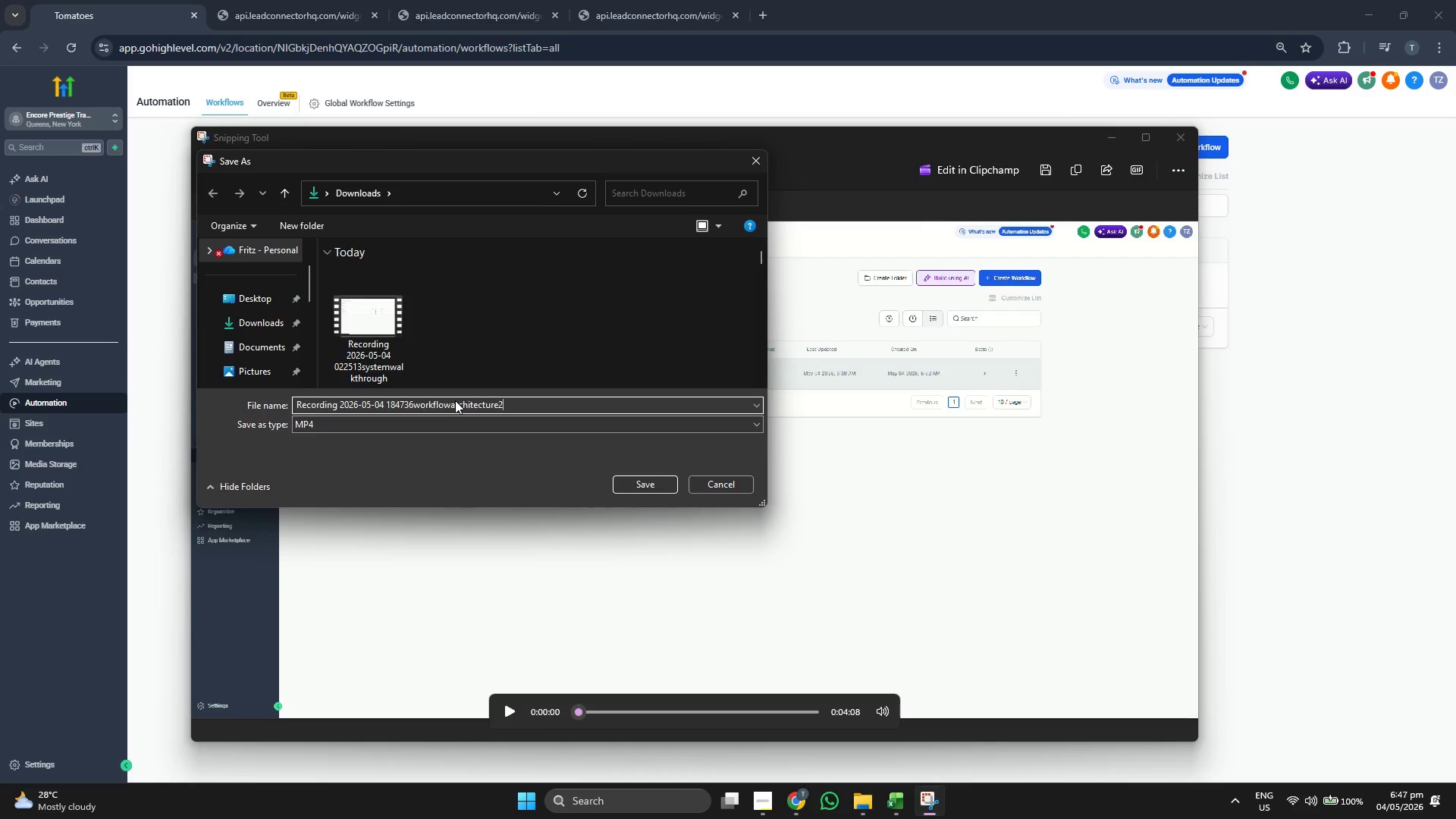 
key(Enter)
 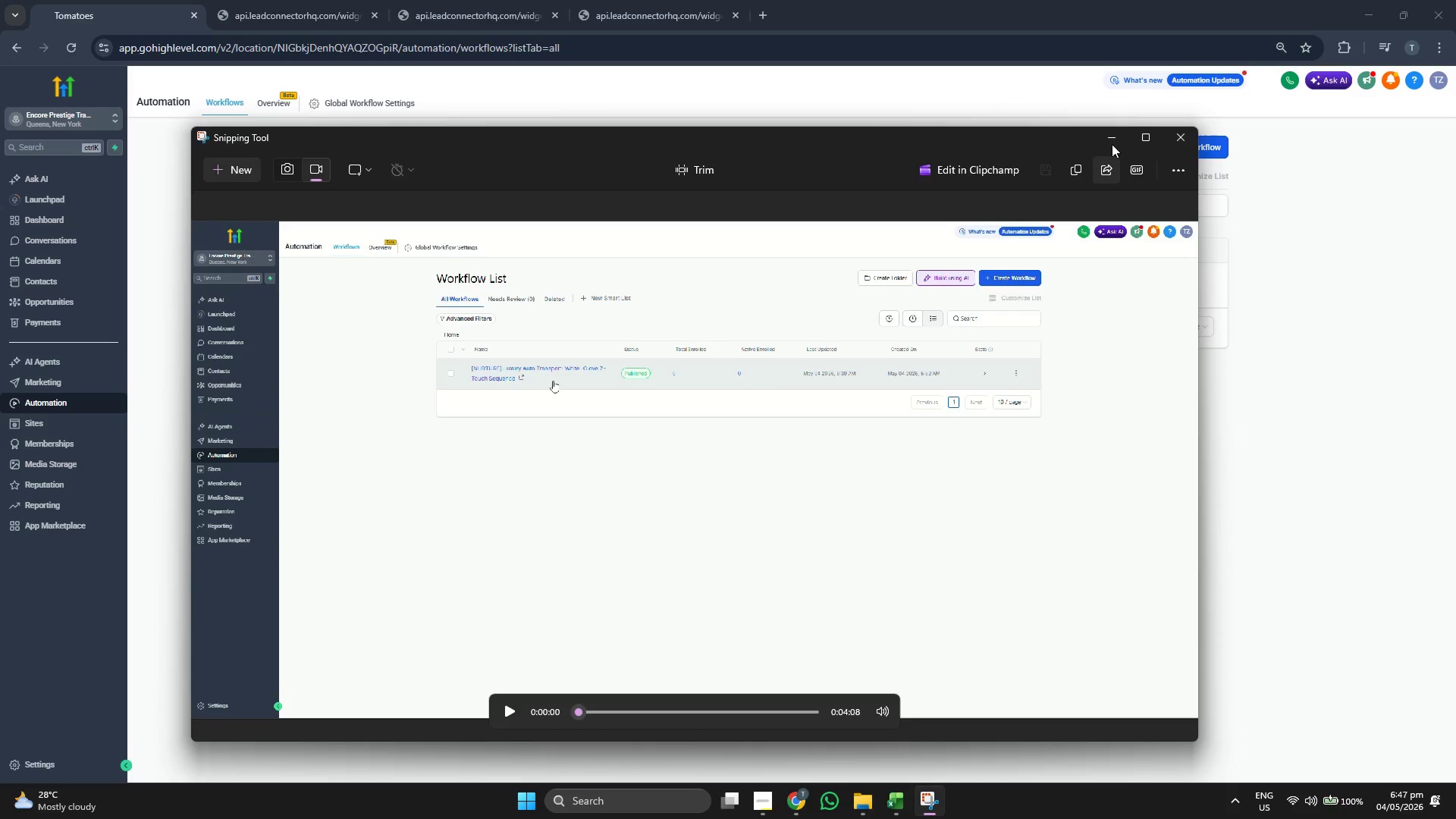 
left_click([1113, 139])